 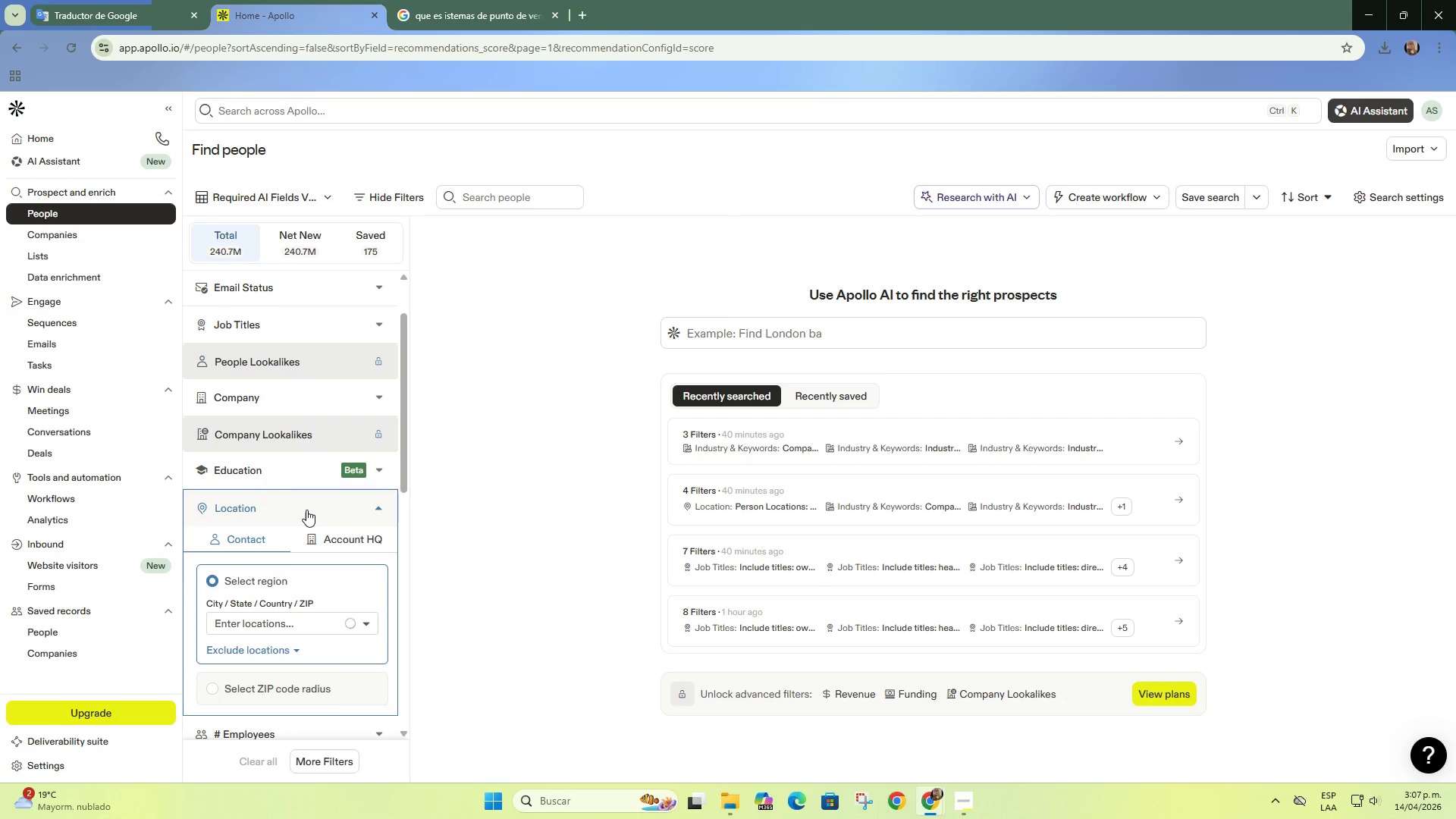 
left_click([271, 626])
 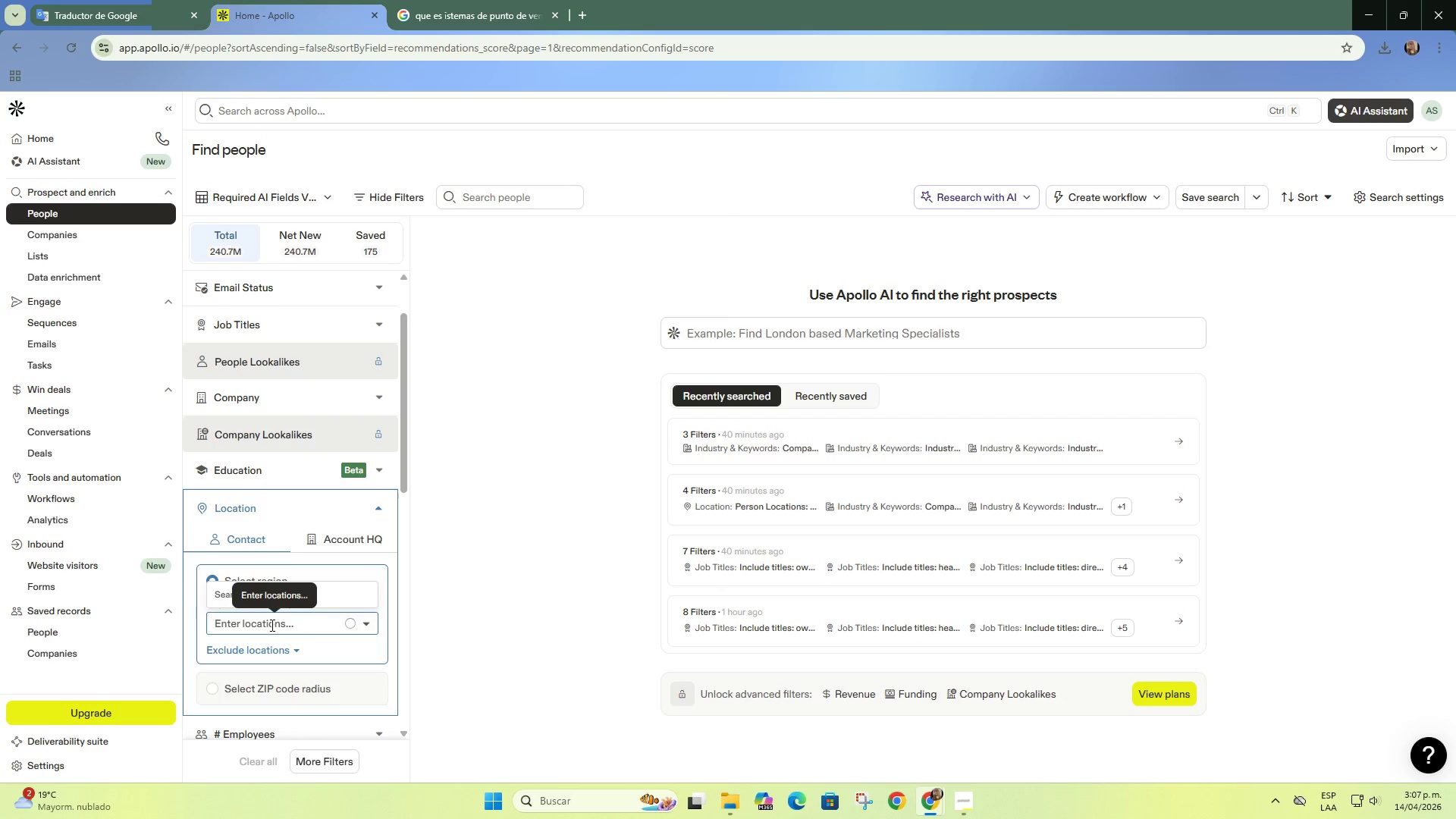 
type(oreg)
 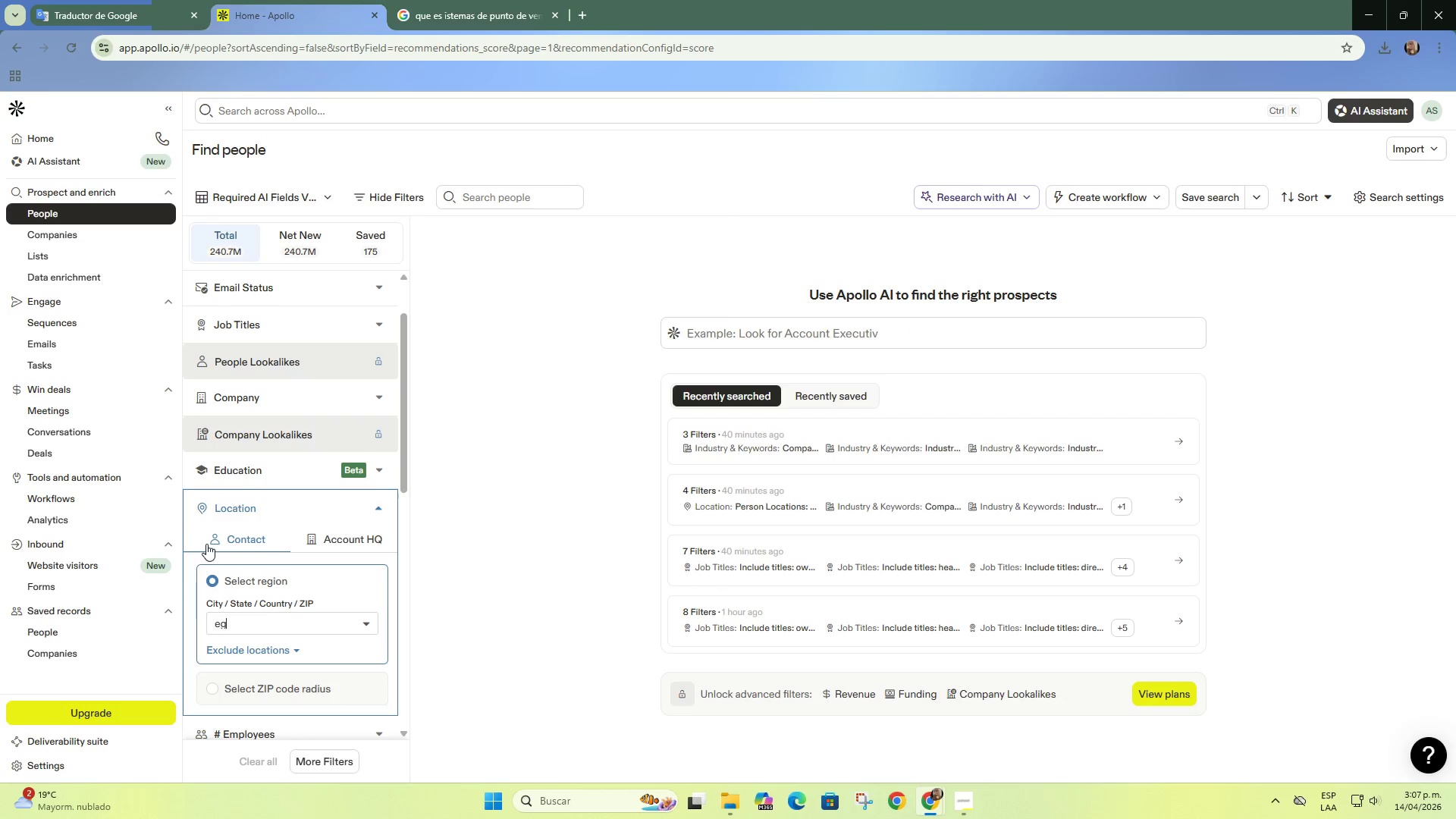 
key(Backspace)
key(Backspace)
type(ore)
 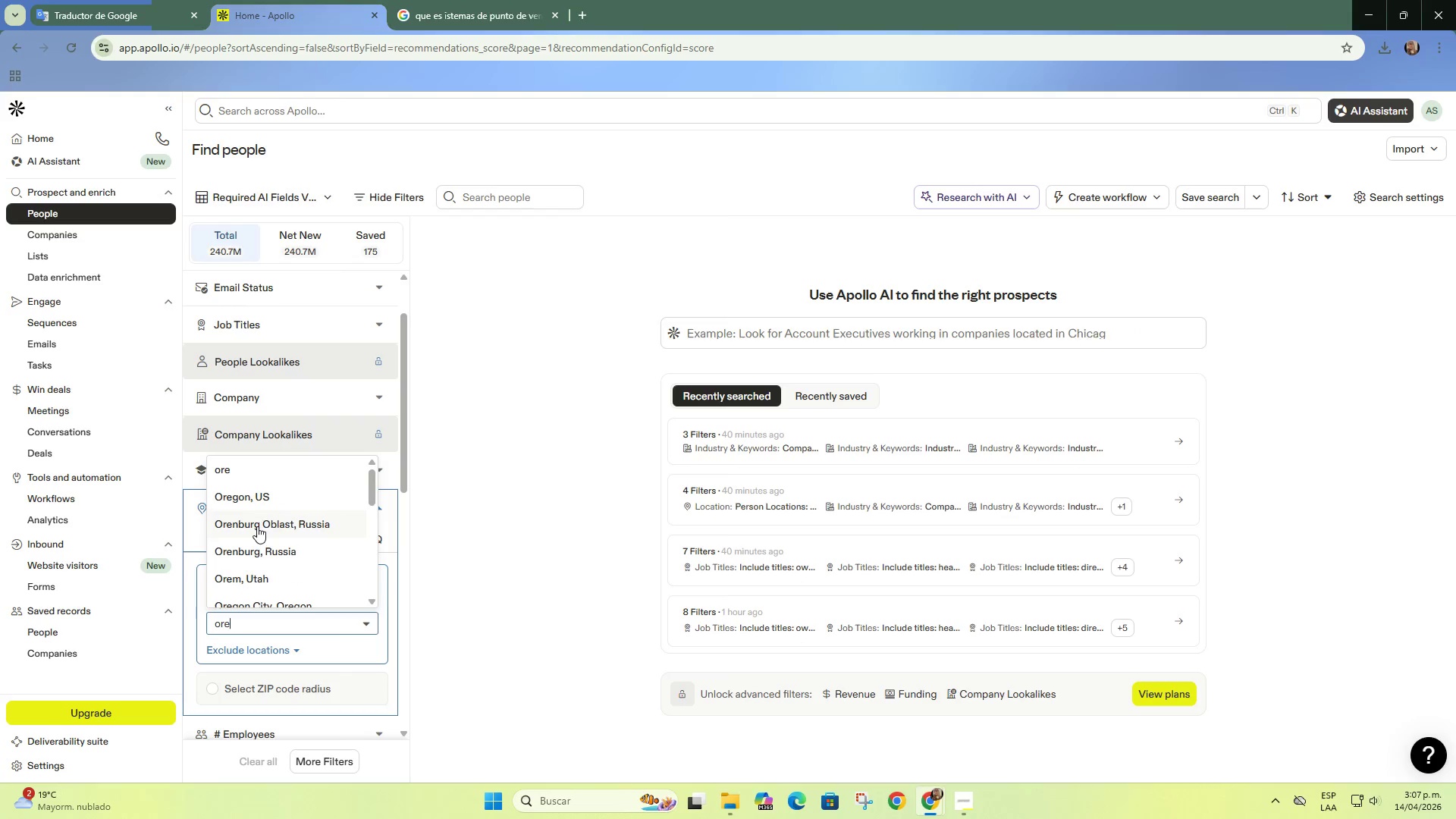 
left_click([274, 504])
 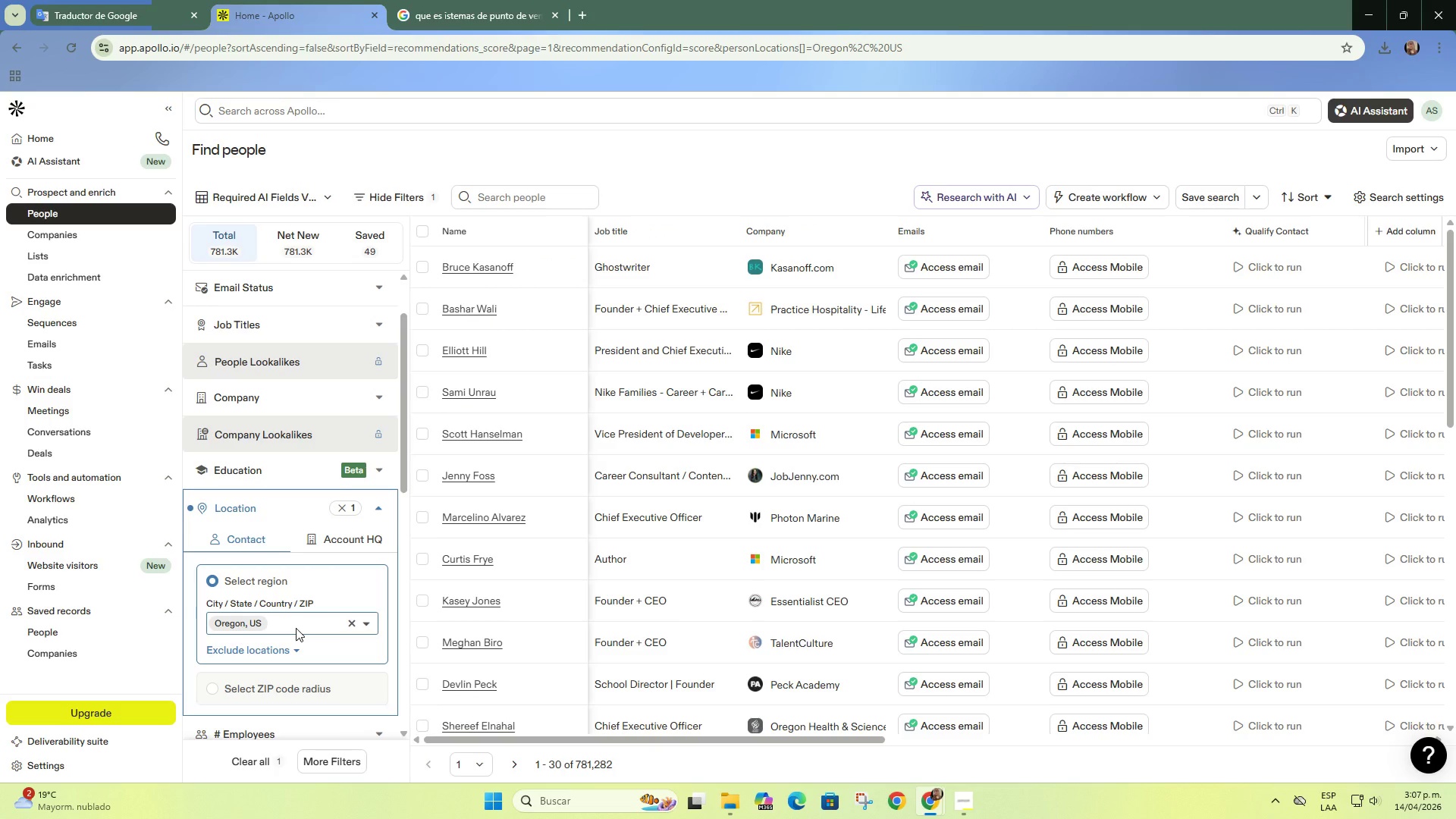 
type(wa)
 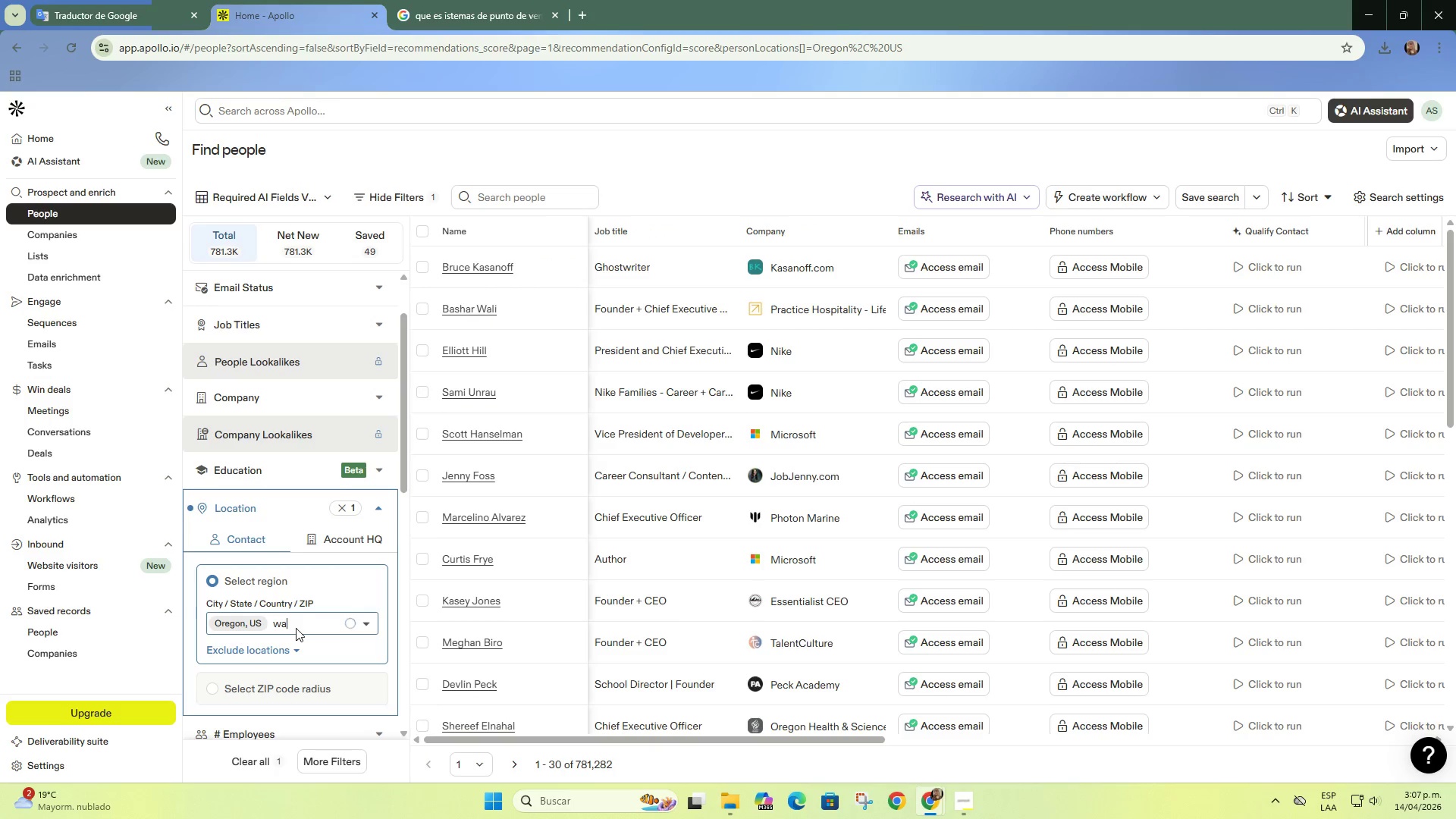 
key(S)
 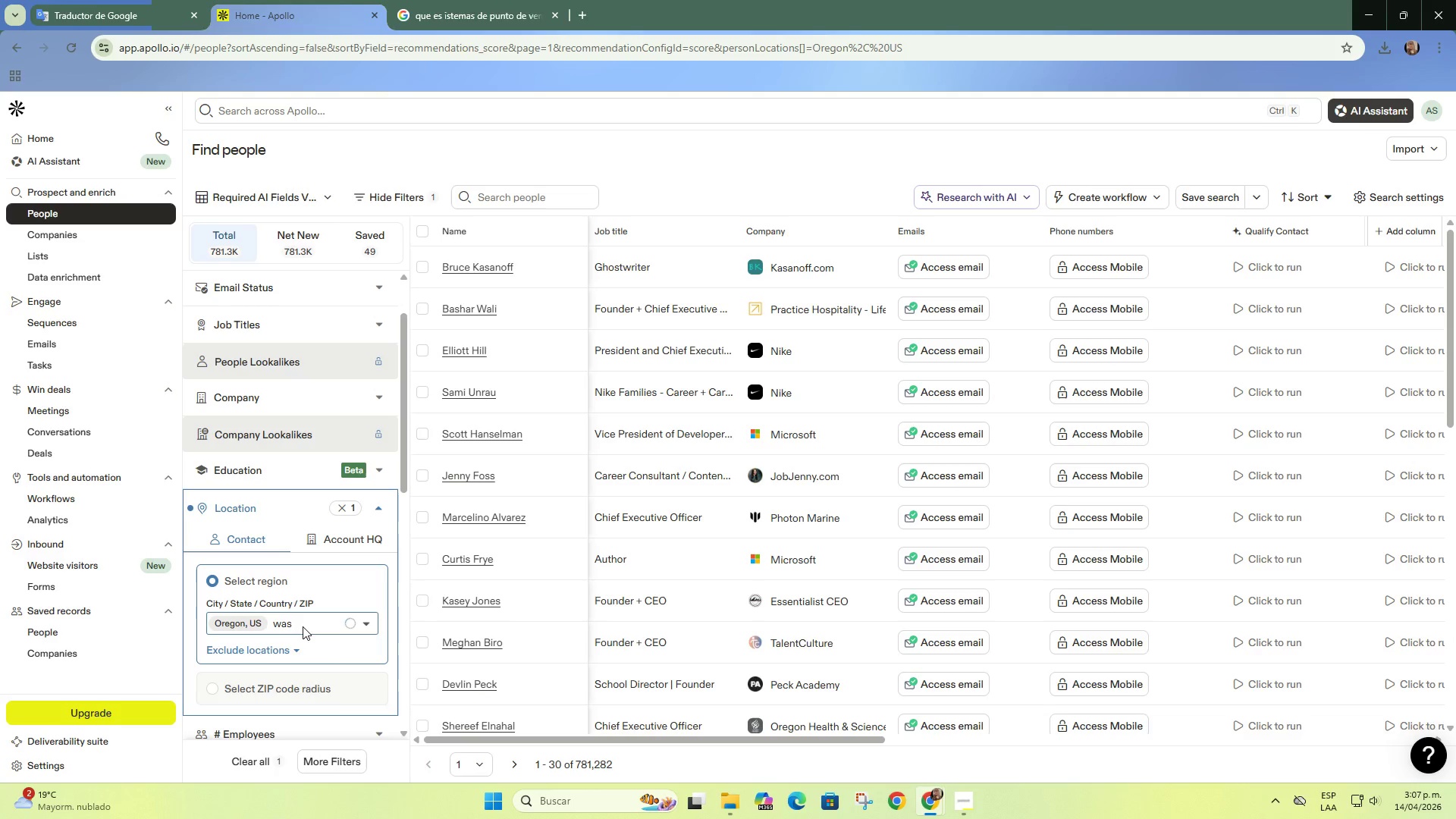 
wait(8.67)
 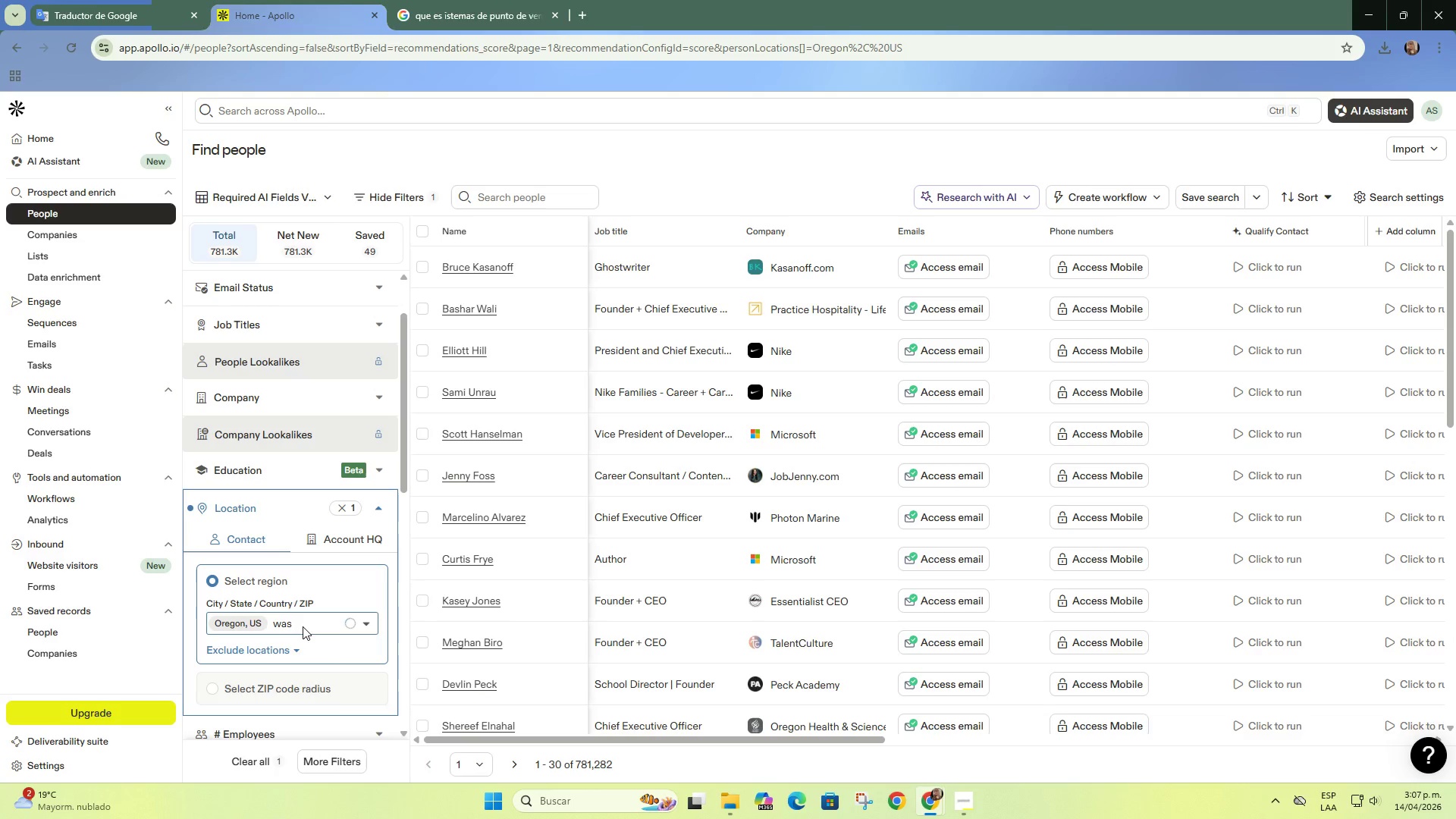 
left_click([306, 627])
 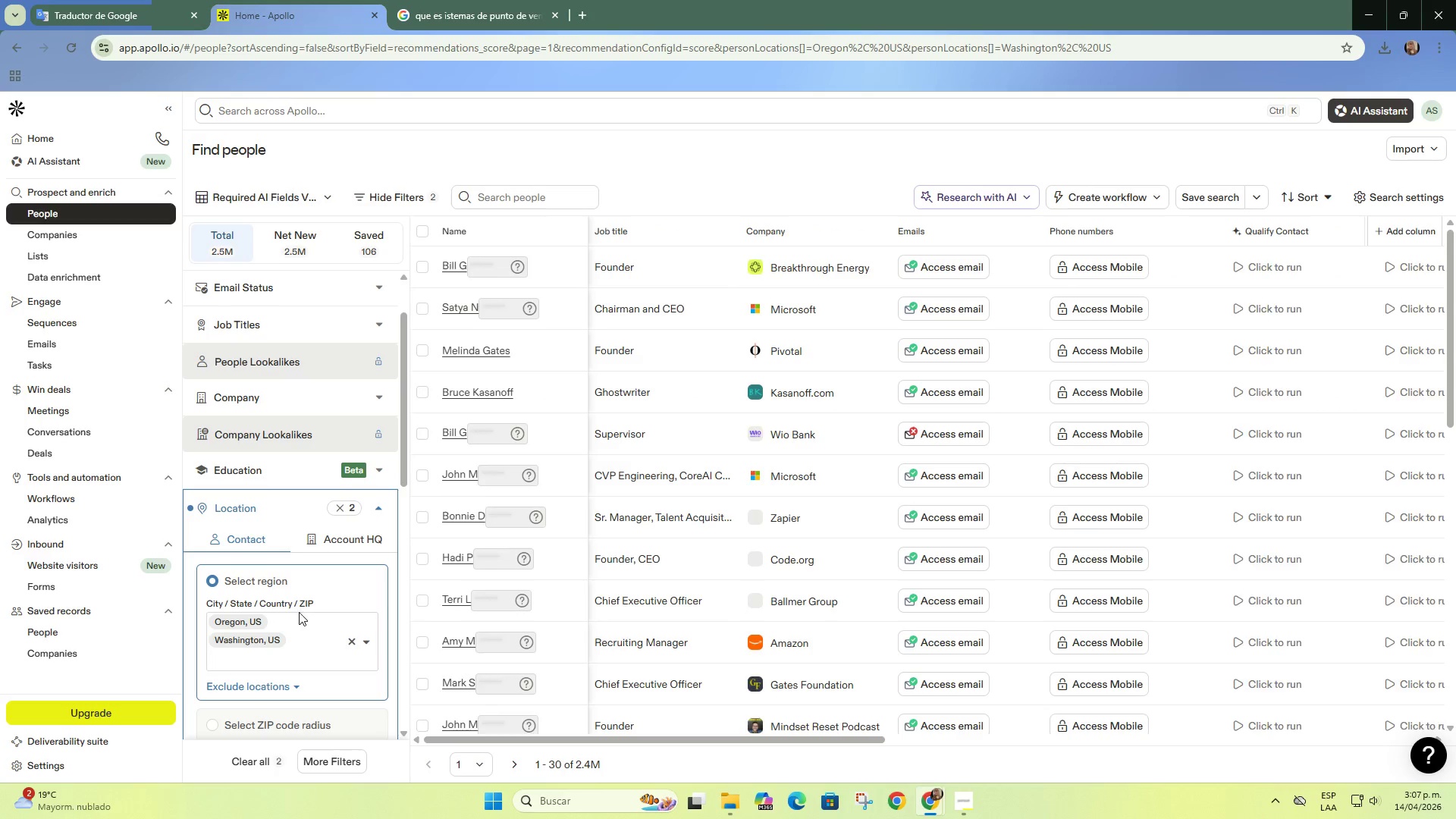 
wait(5.19)
 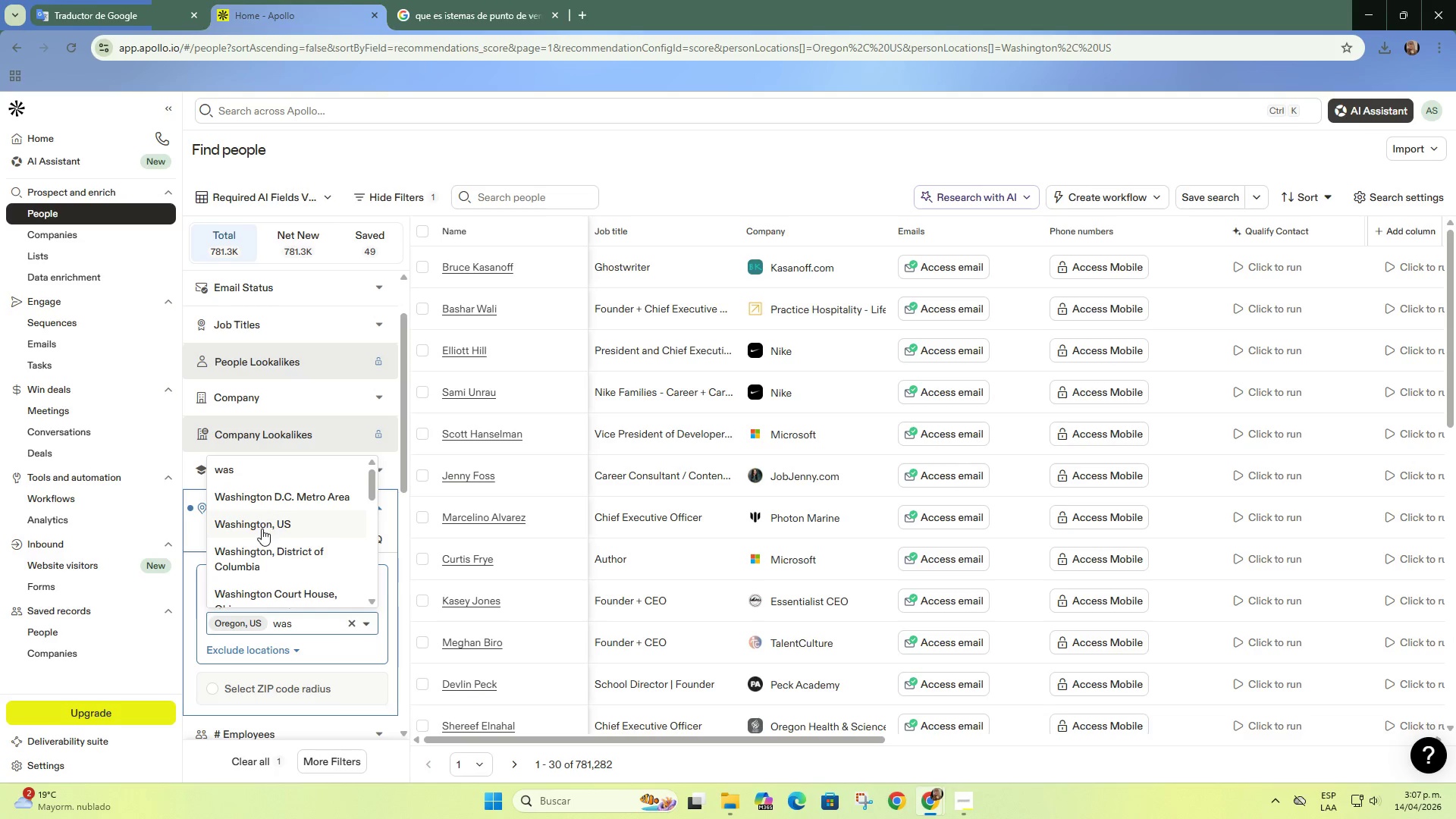 
scroll: coordinate [295, 487], scroll_direction: down, amount: 1.0
 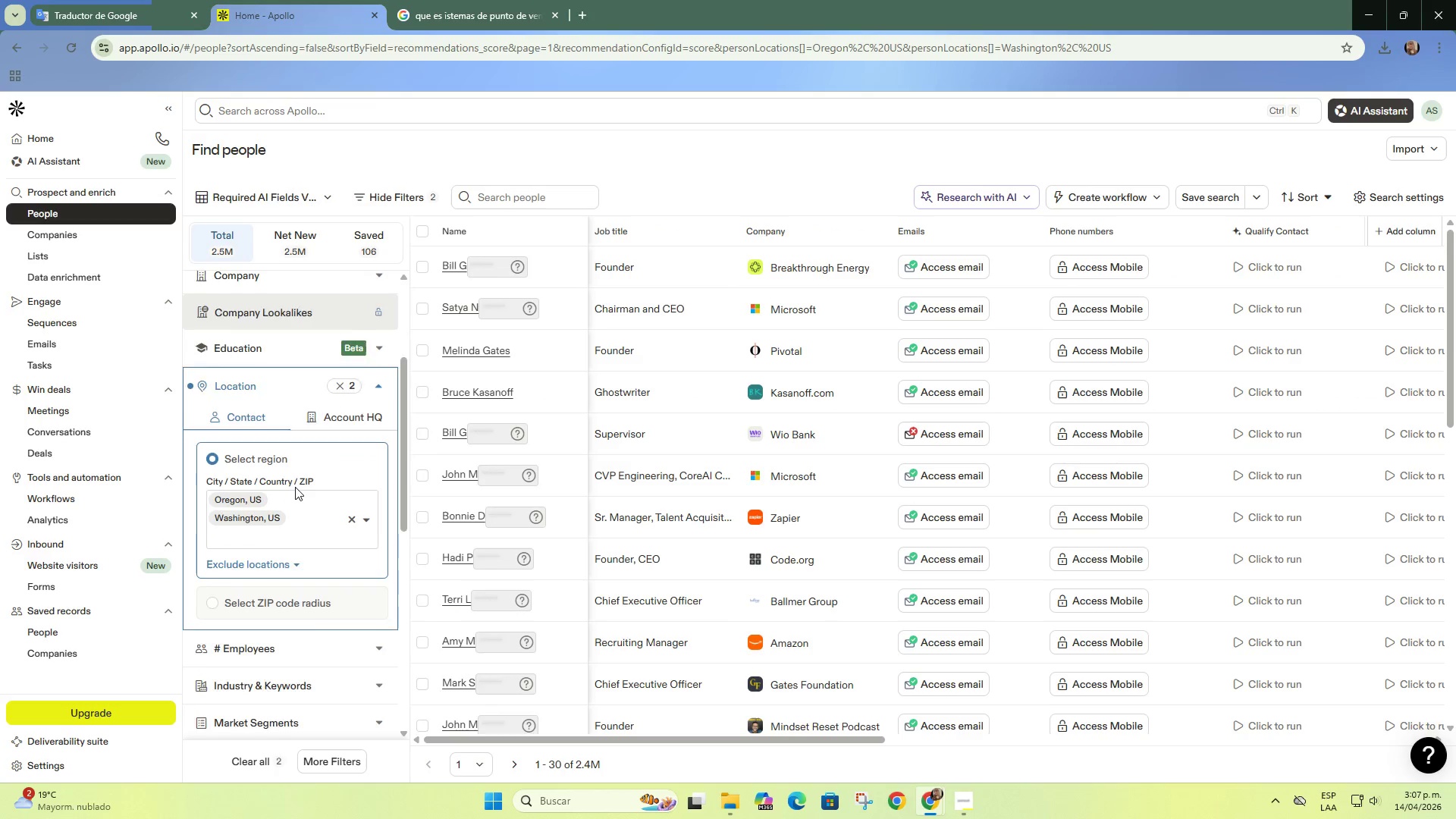 
mouse_move([297, 590])
 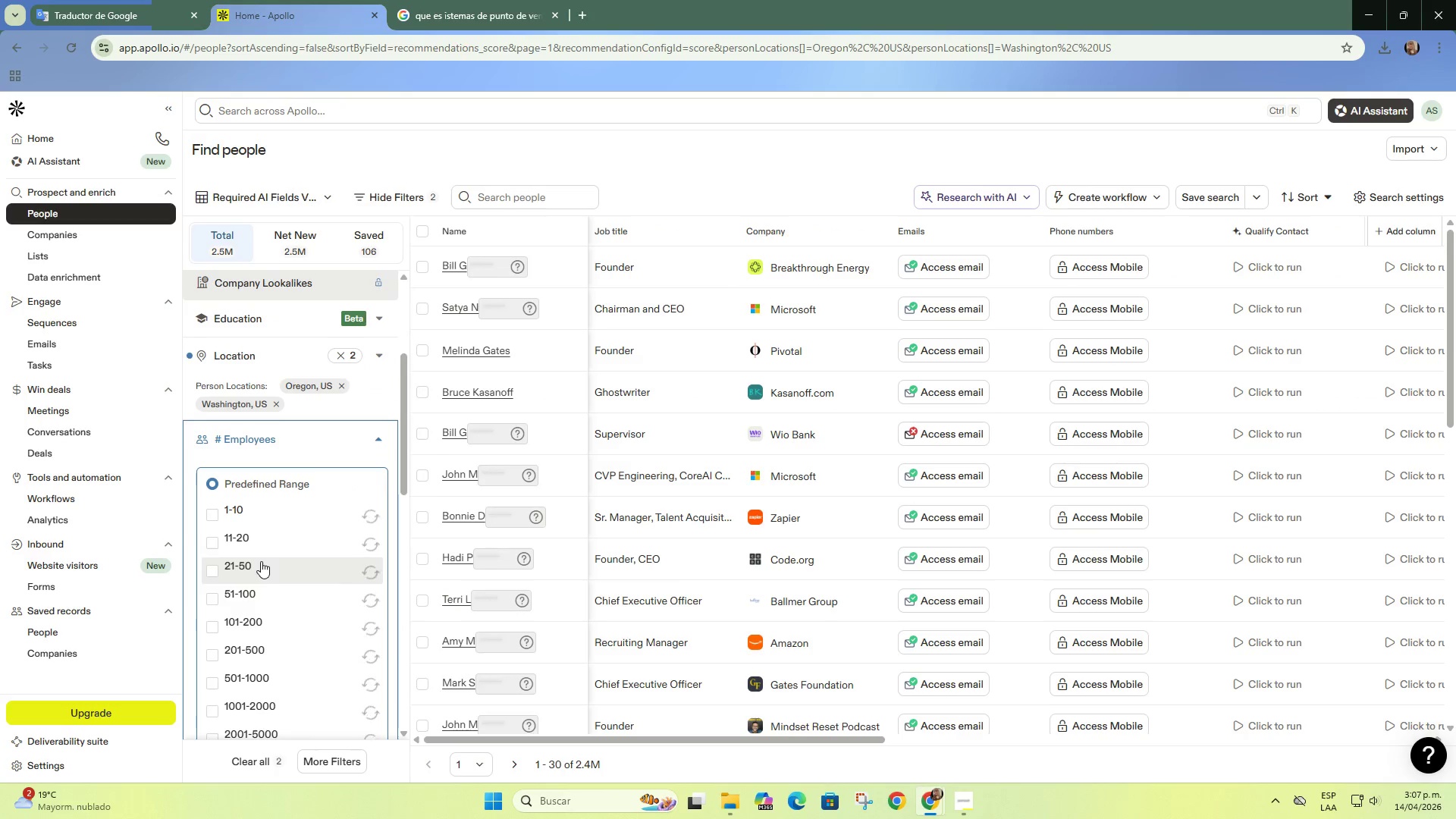 
left_click([261, 561])
 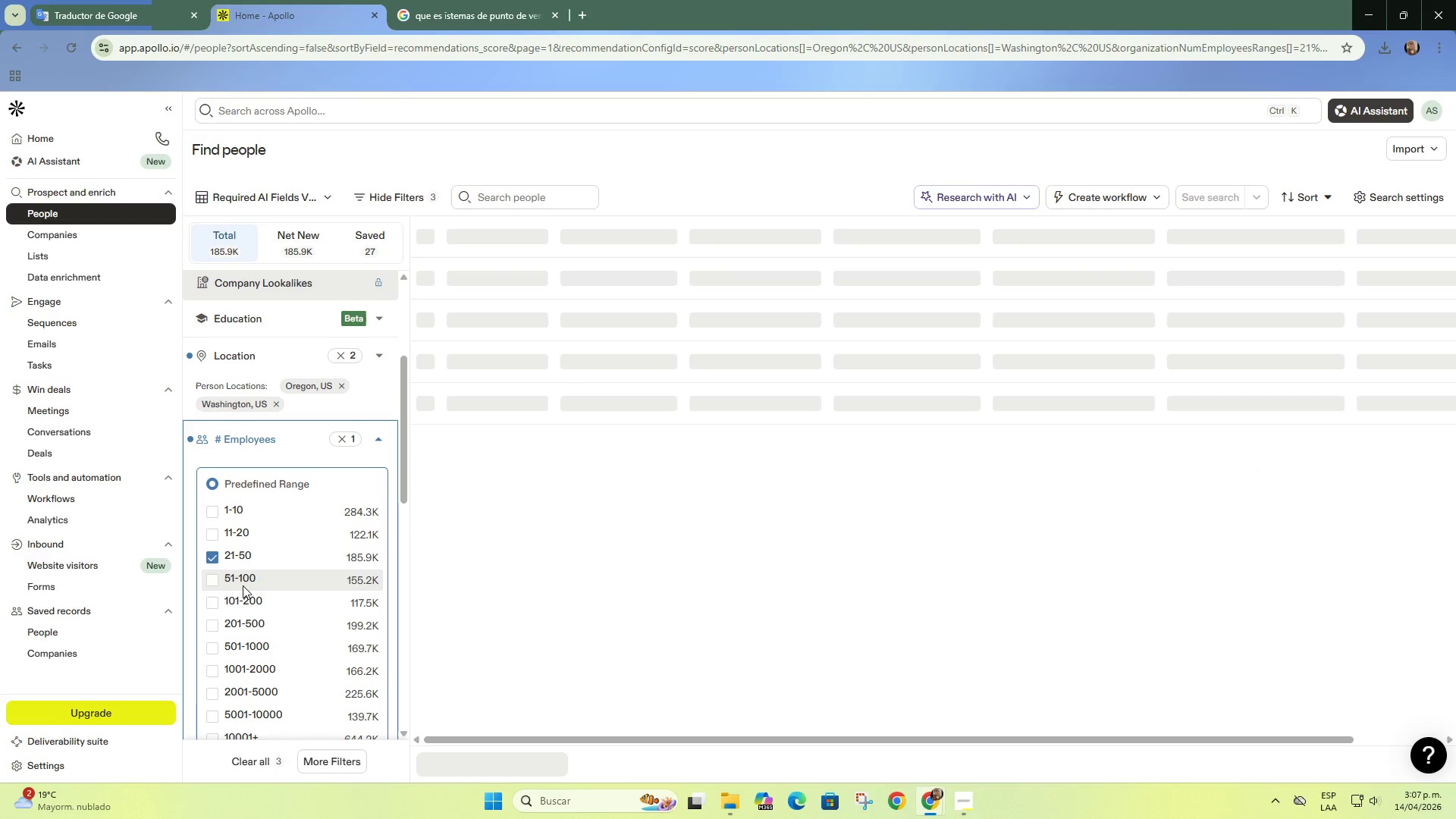 
left_click([236, 583])
 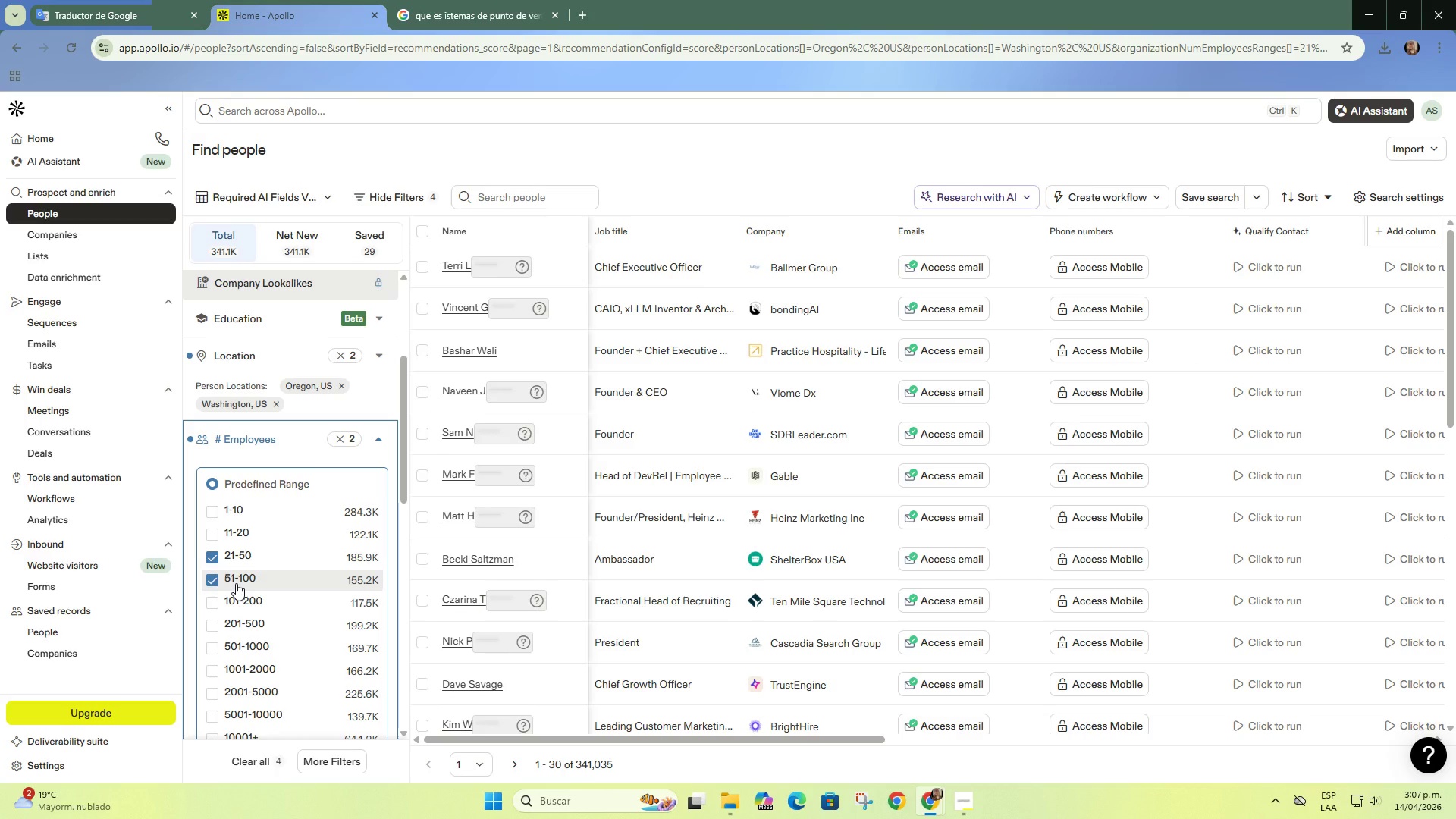 
wait(6.91)
 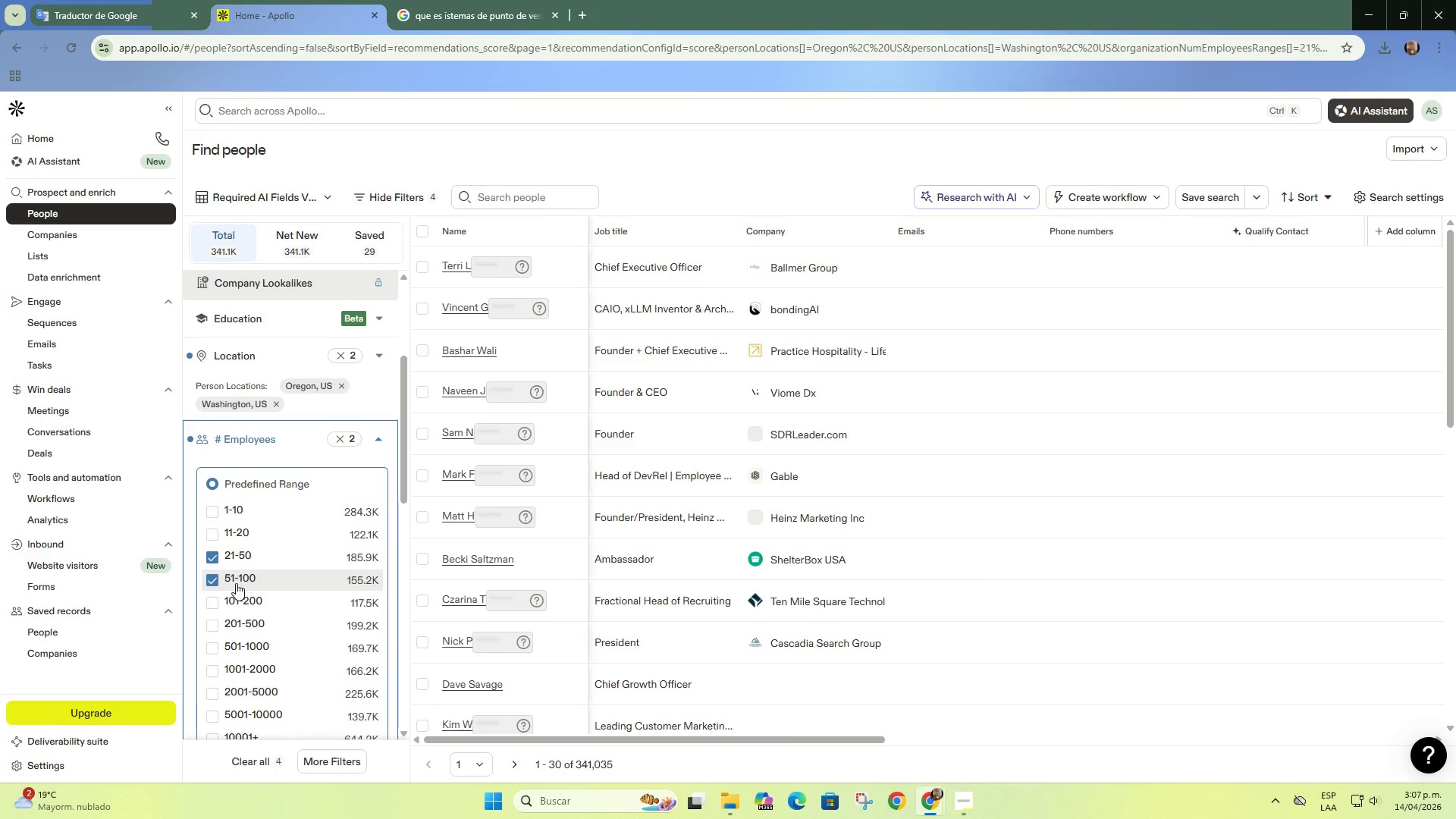 
scroll: coordinate [289, 531], scroll_direction: up, amount: 1.0
 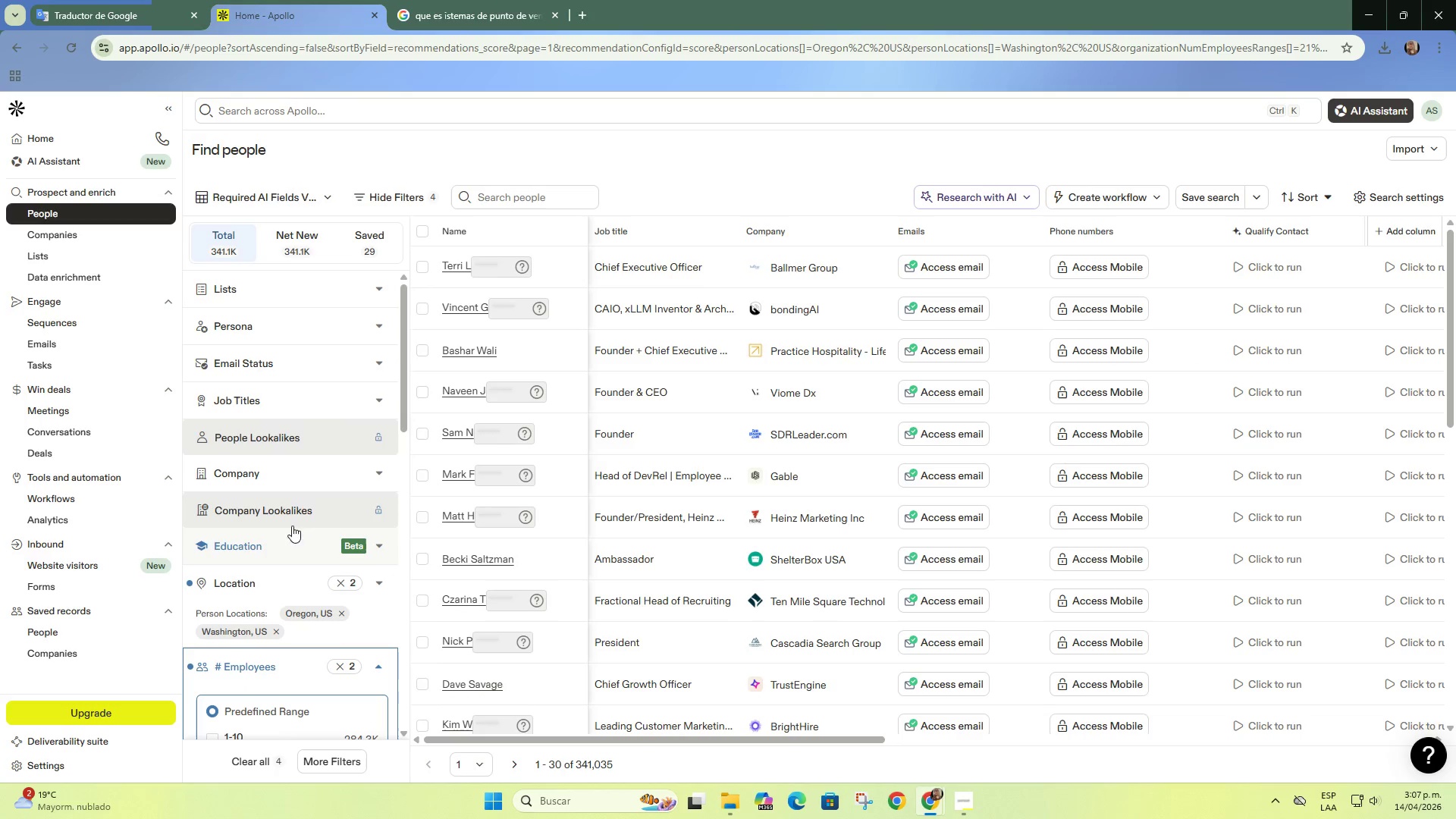 
left_click([312, 359])
 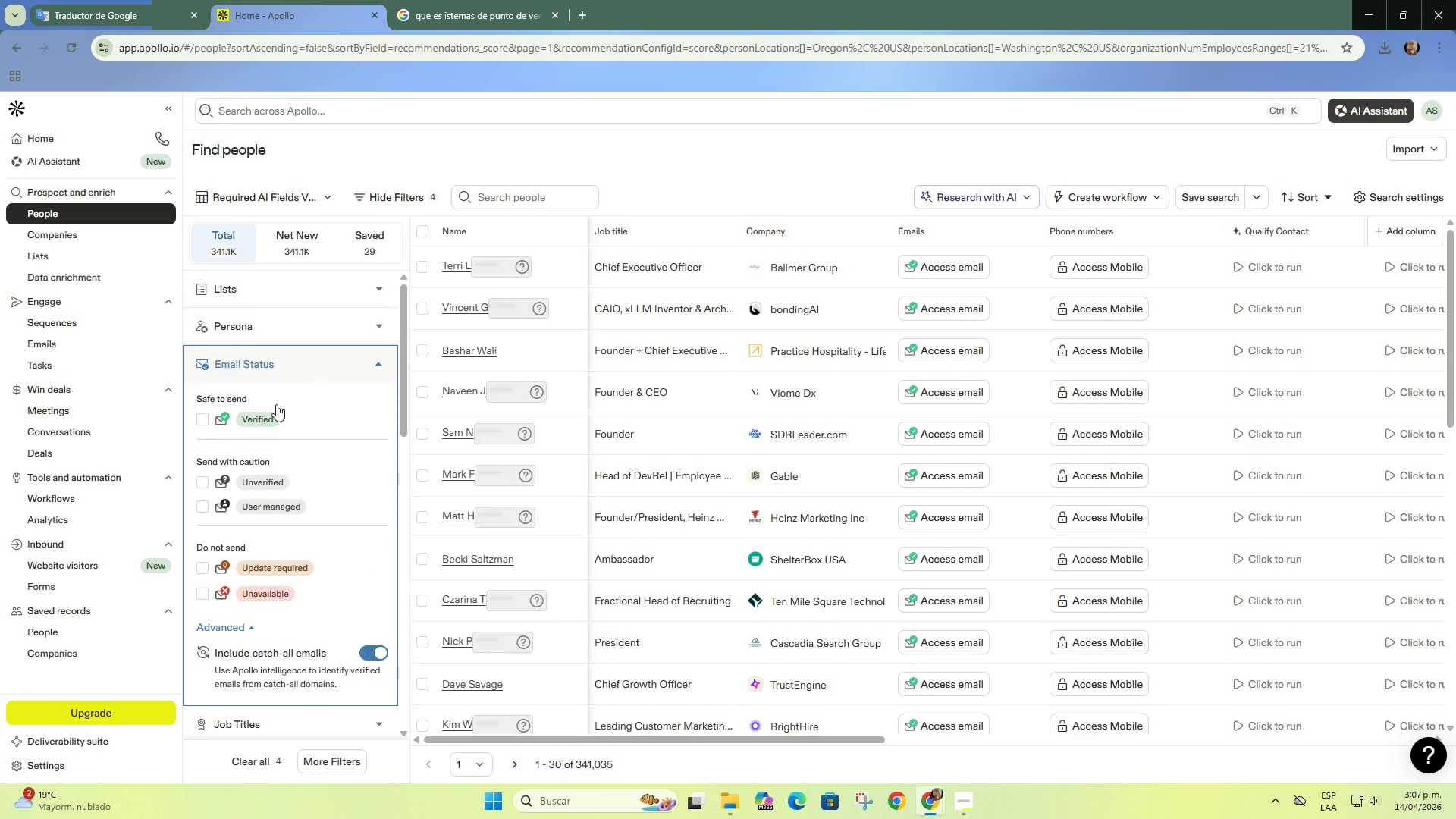 
left_click([240, 418])
 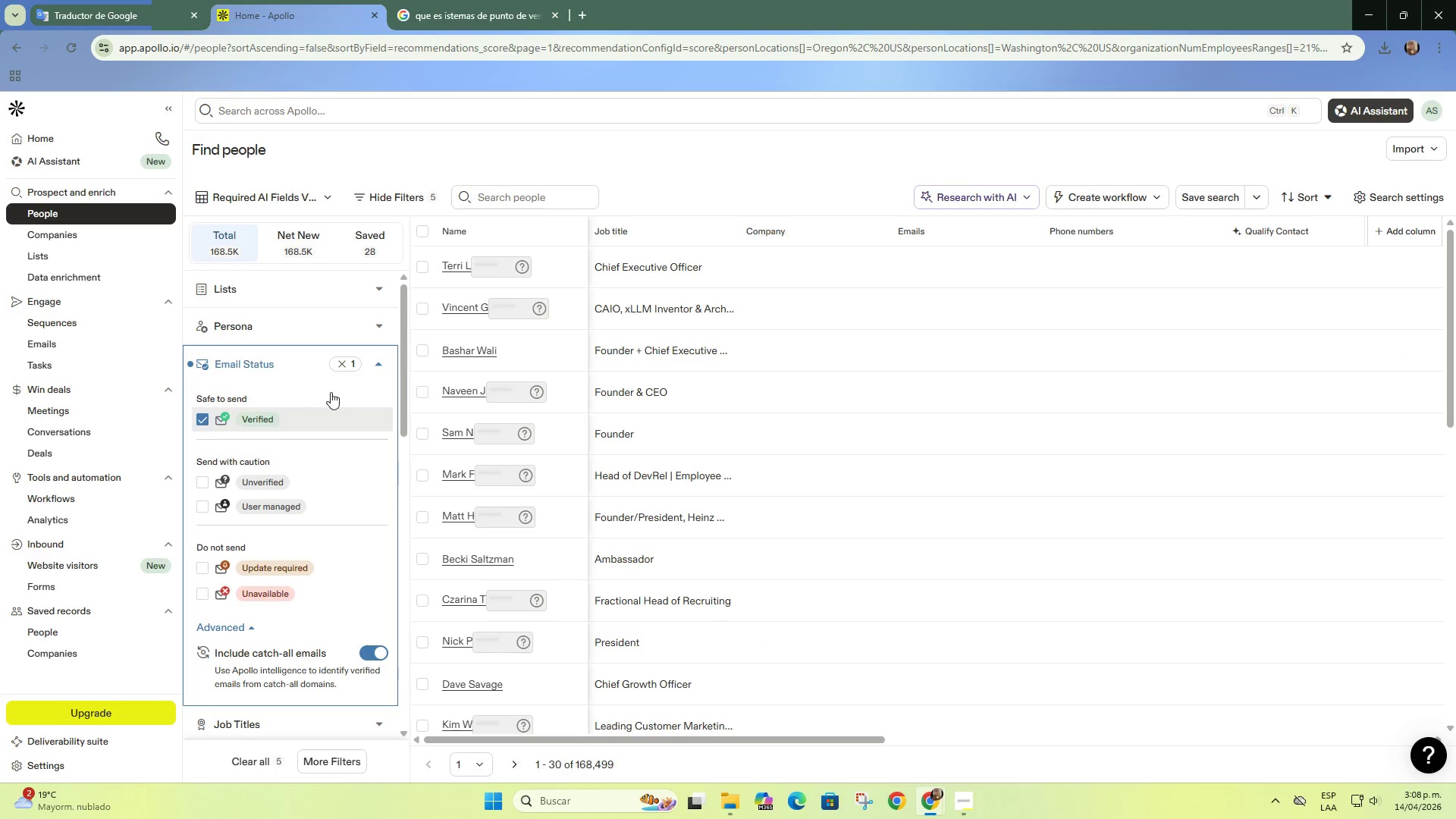 
left_click([380, 365])
 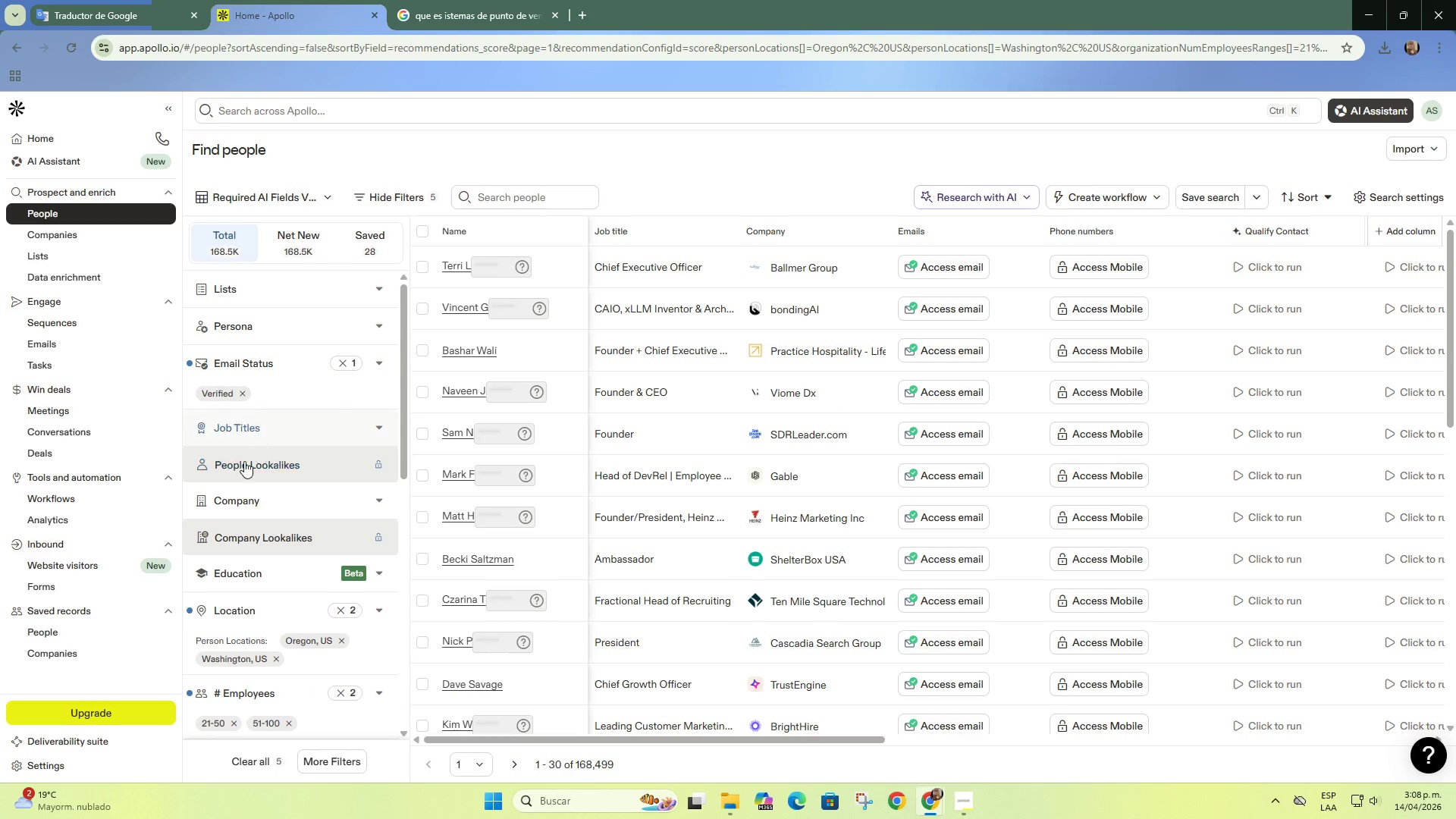 
scroll: coordinate [298, 536], scroll_direction: down, amount: 3.0
 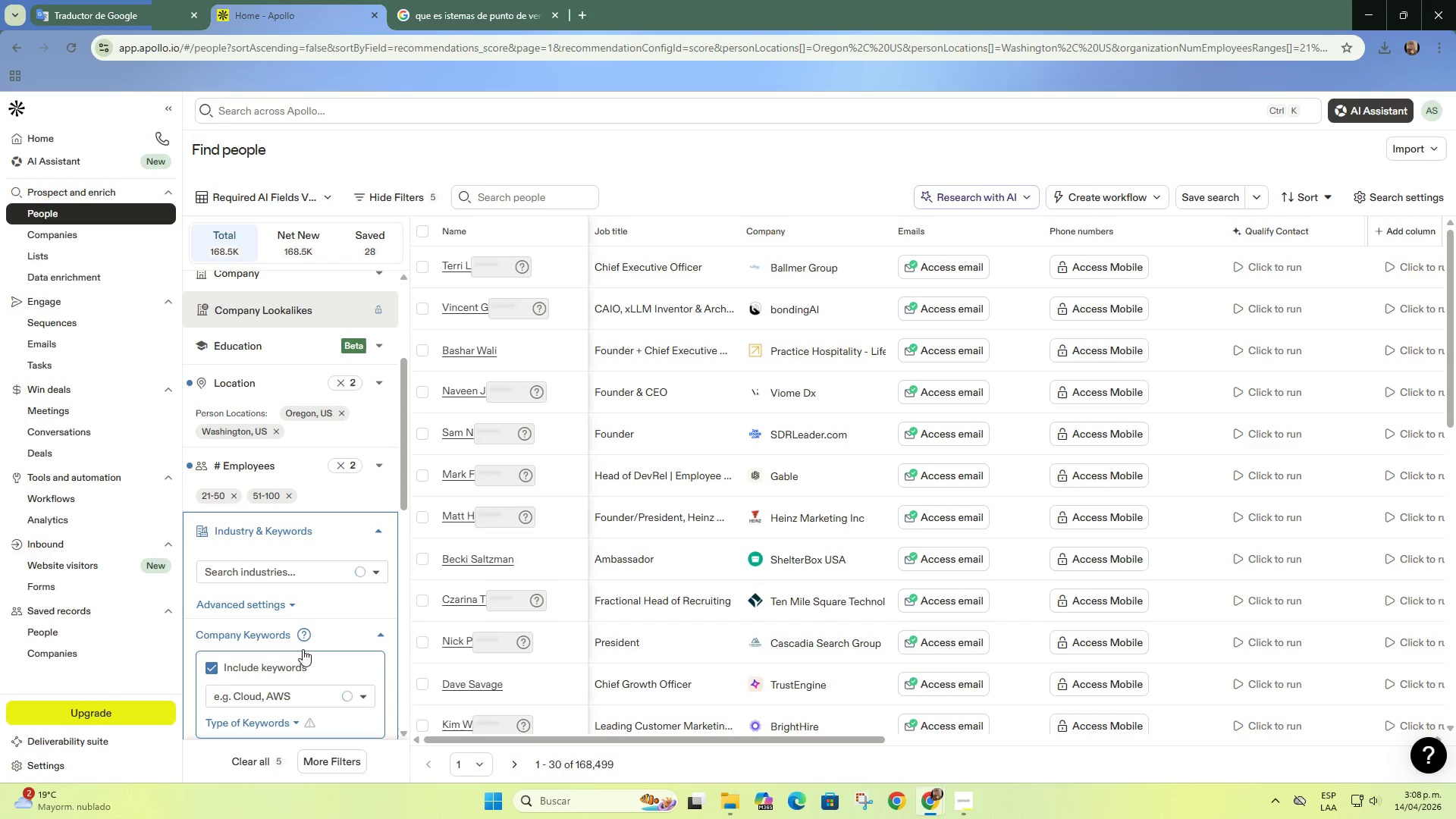 
wait(6.55)
 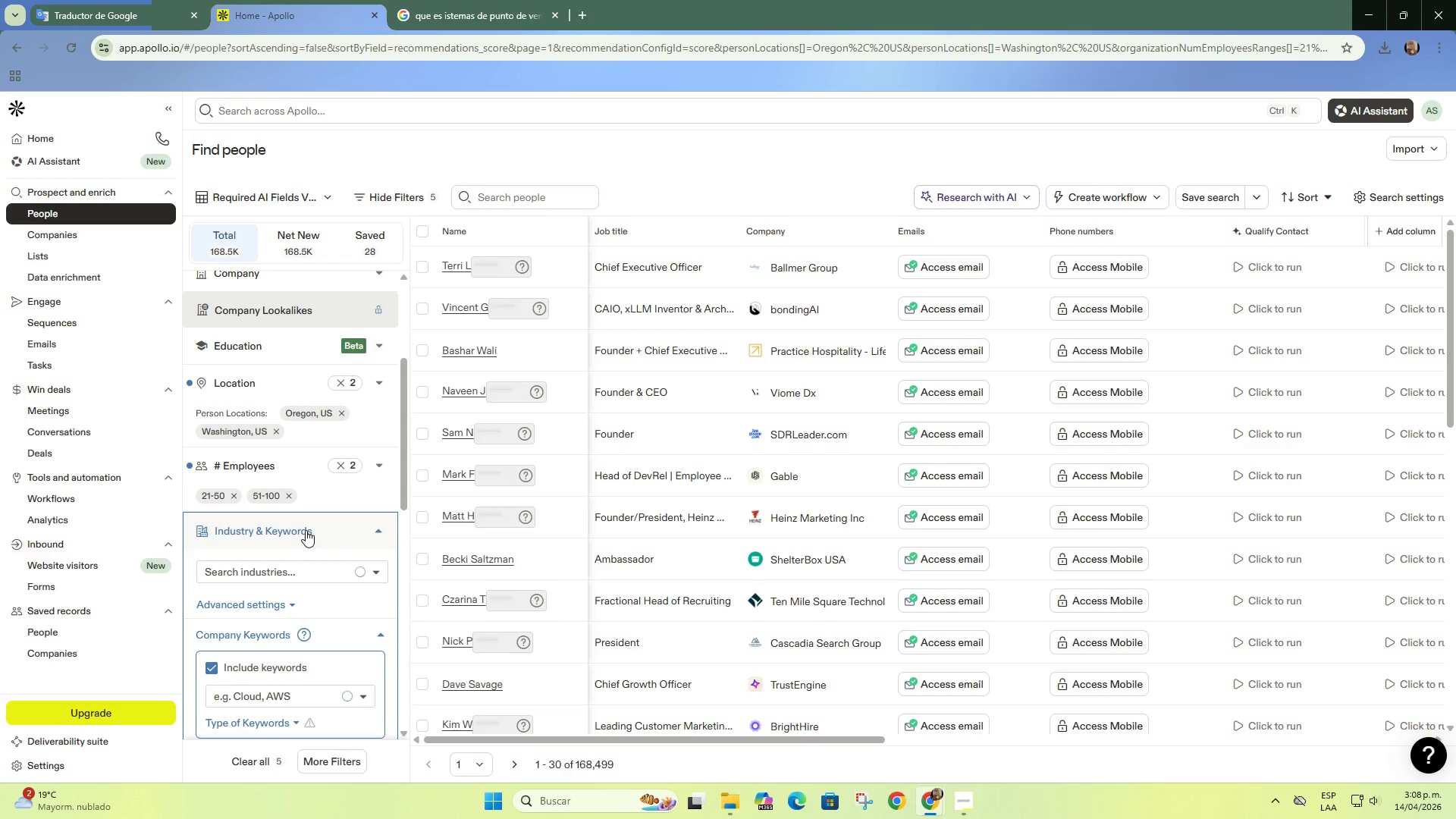 
left_click([290, 576])
 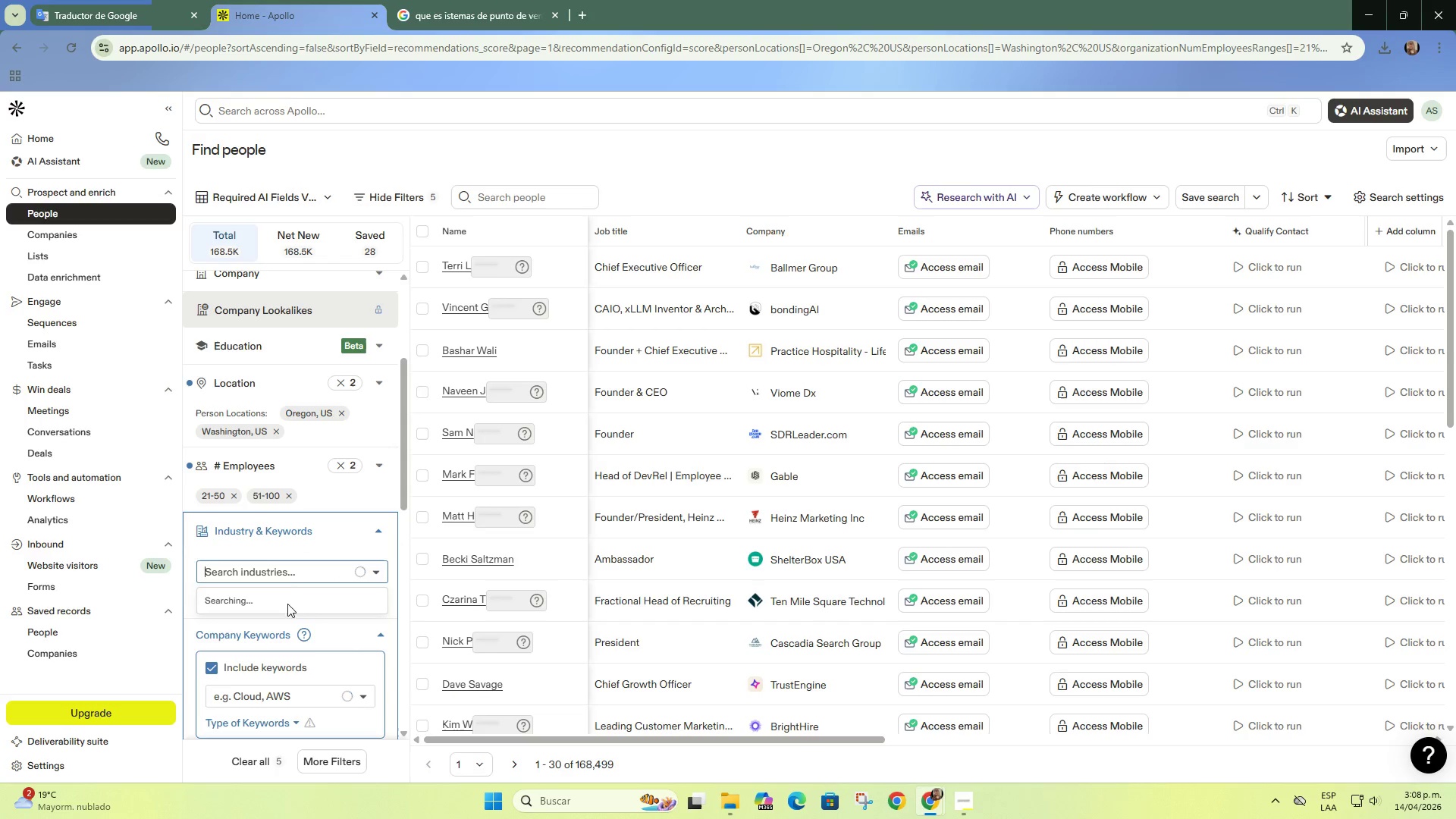 
left_click([290, 576])
 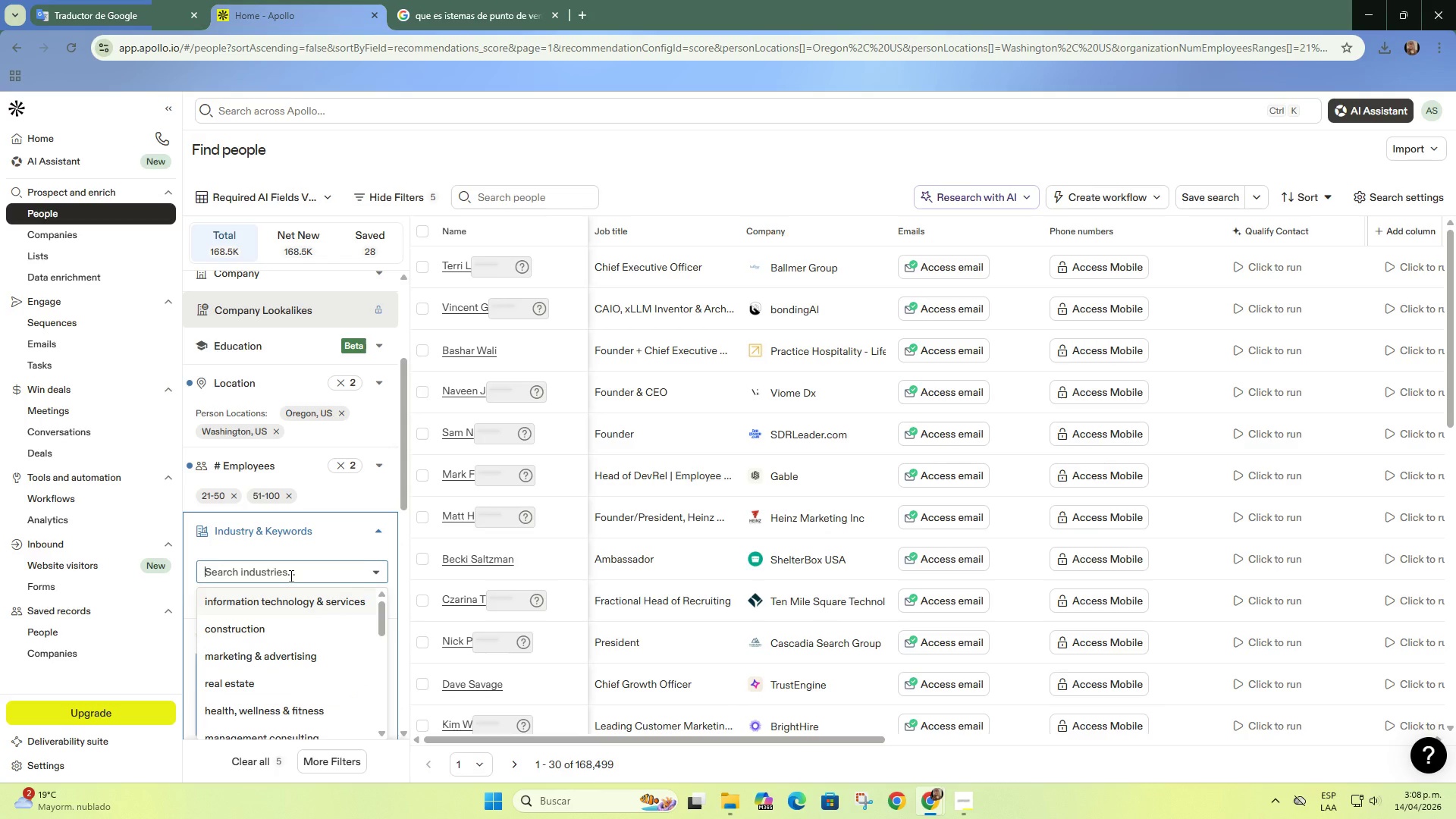 
type(food )
 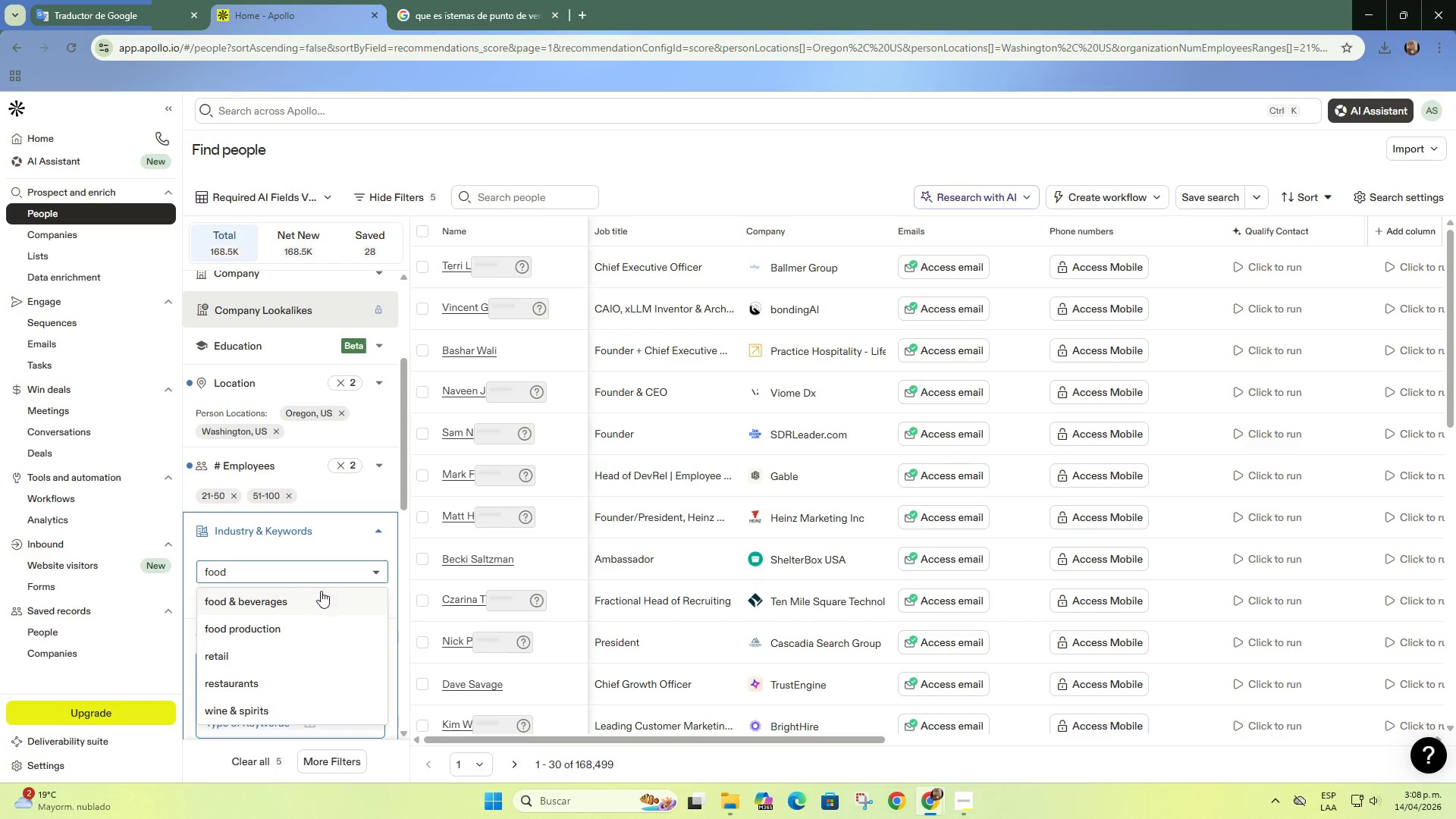 
left_click([318, 597])
 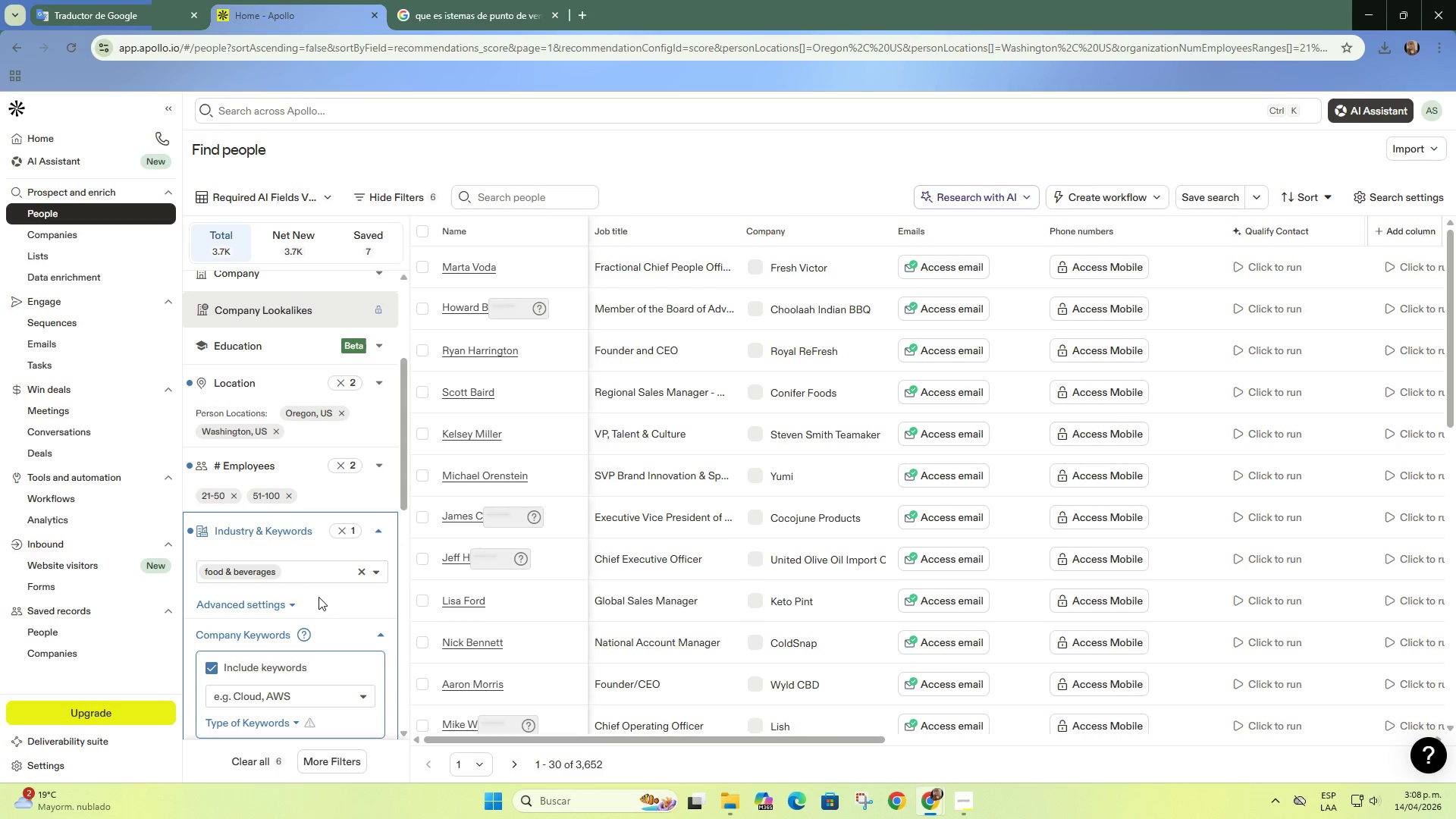 
type(restaurants)
key(Backspace)
 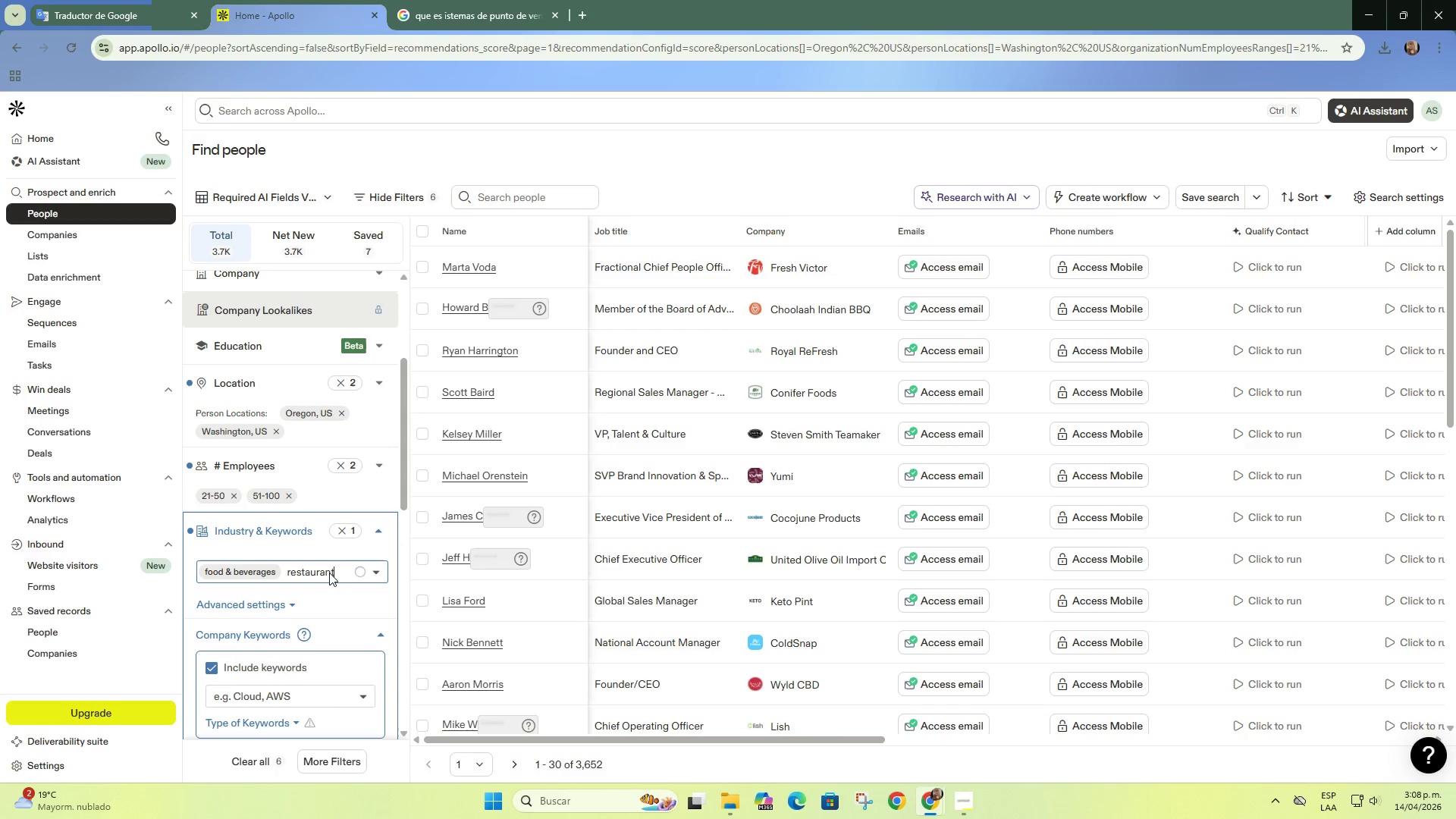 
left_click([329, 573])
 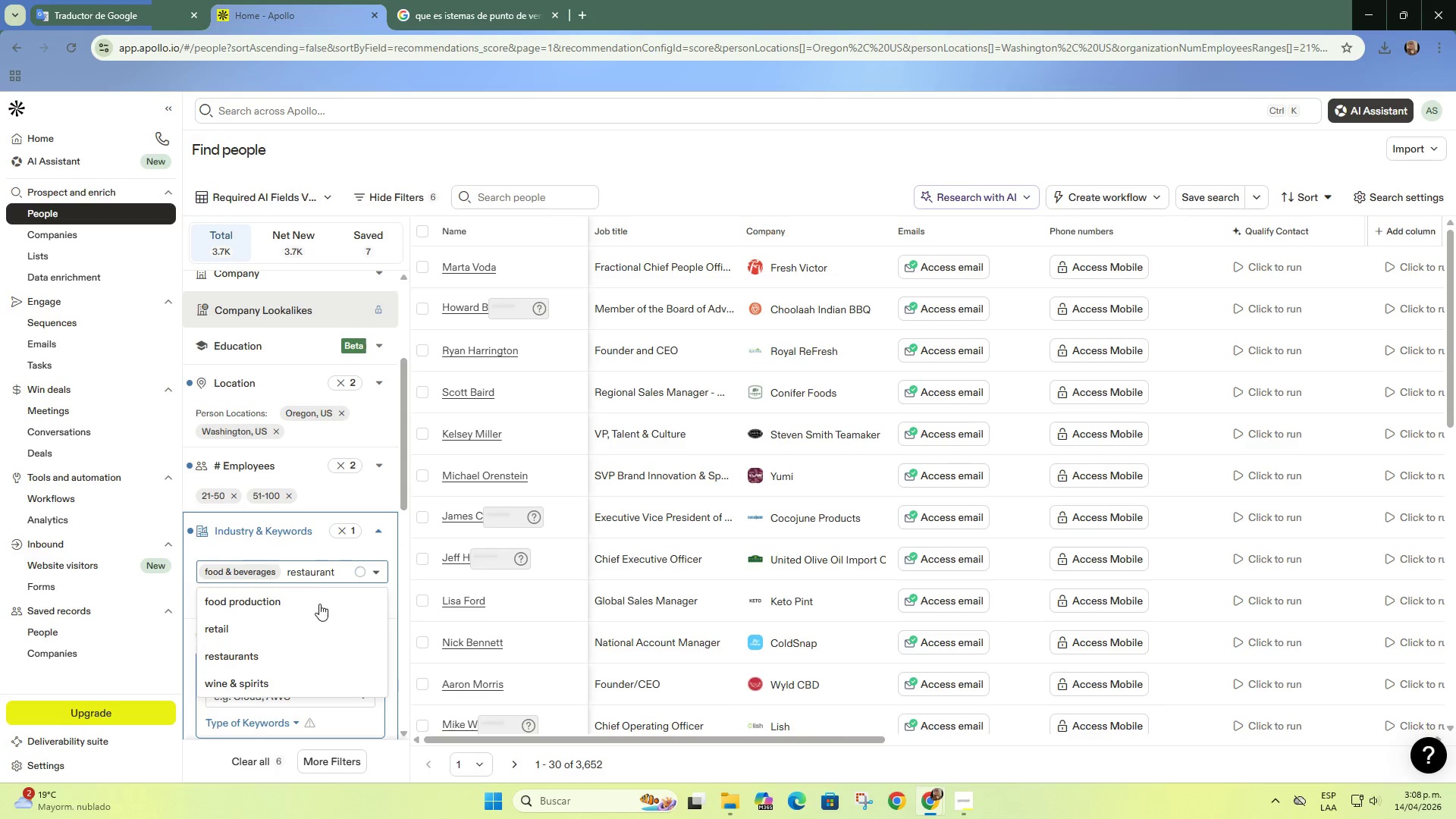 
left_click([286, 658])
 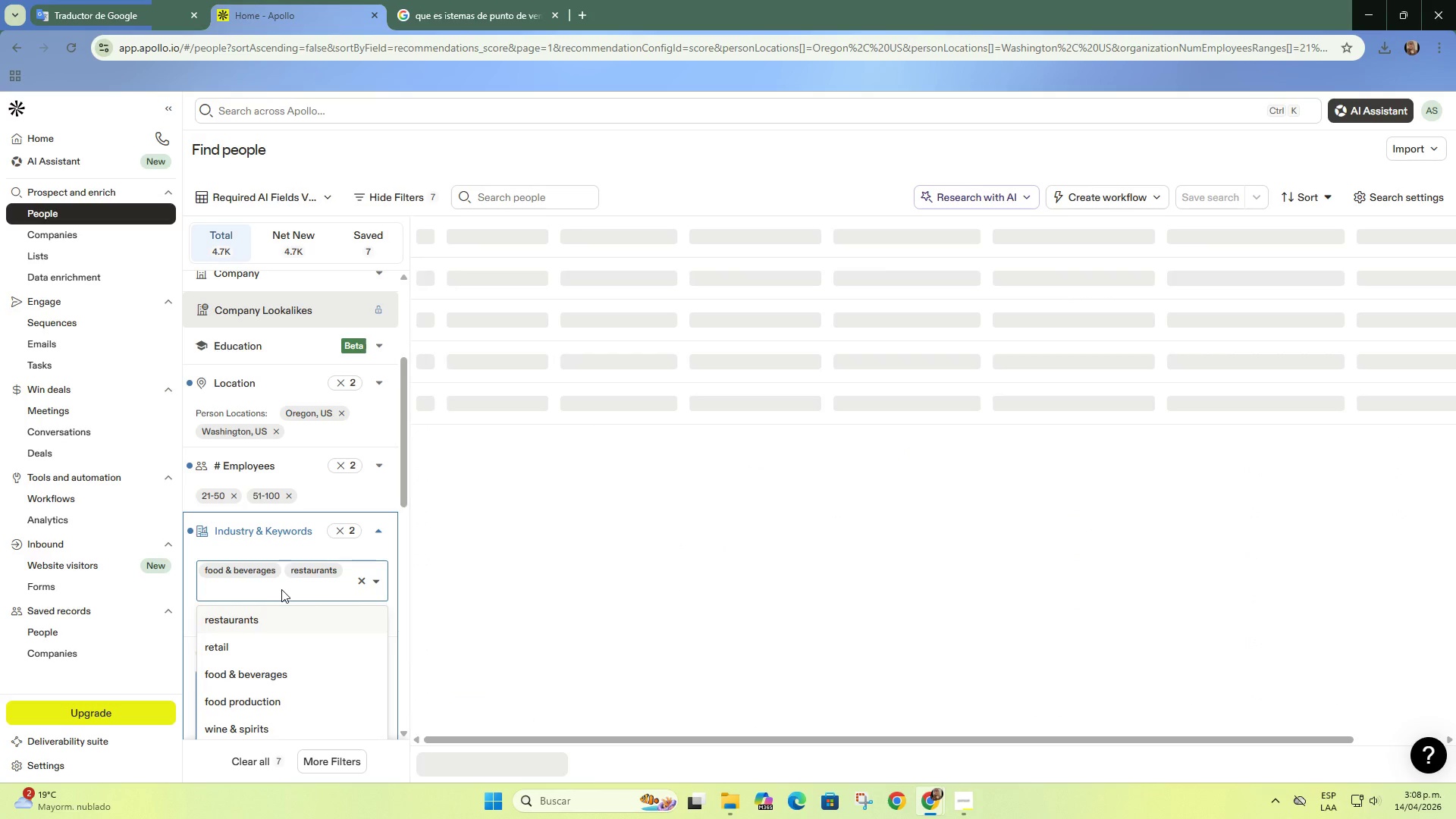 
wait(7.36)
 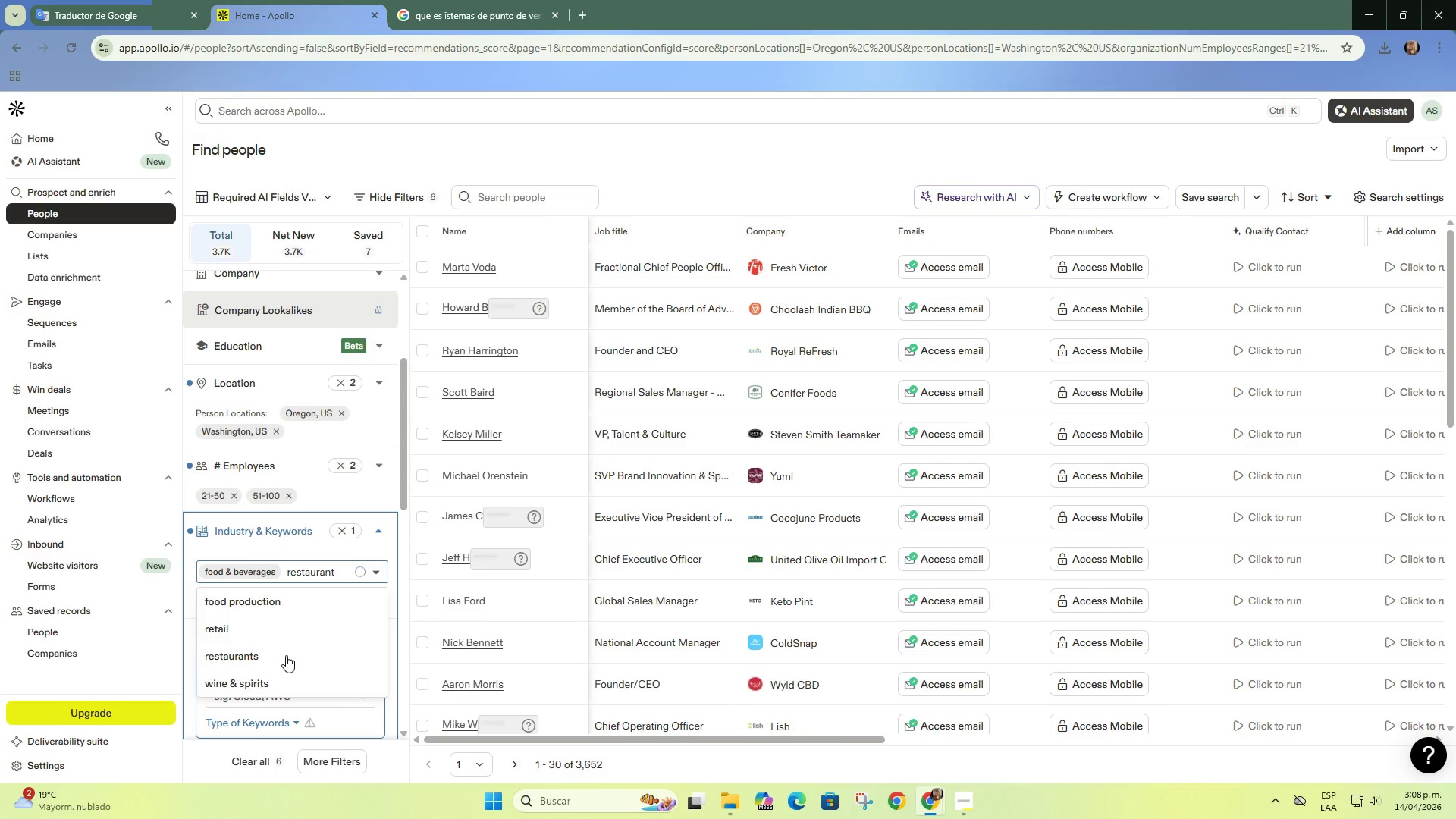 
type(hospitality)
 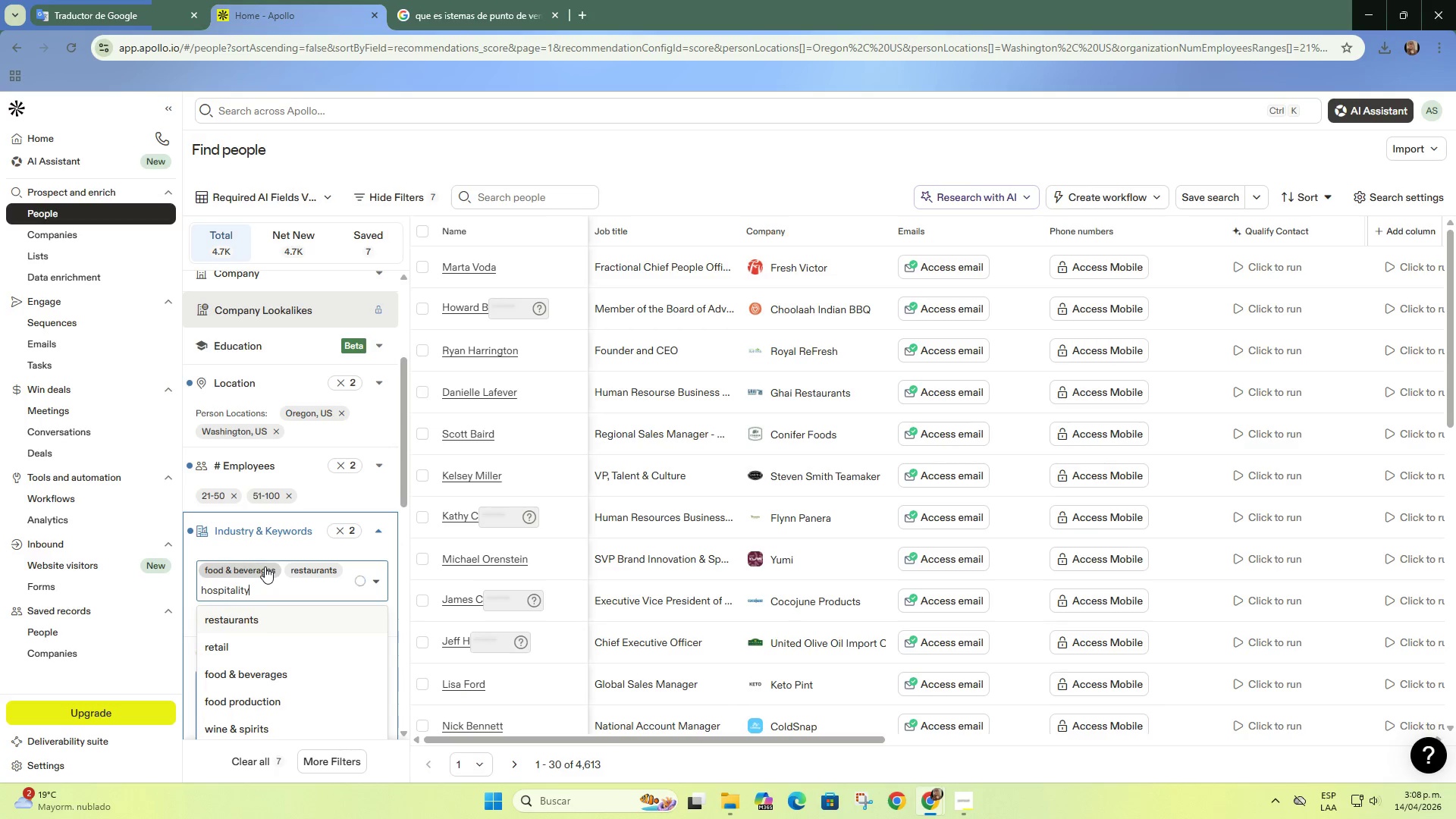 
wait(9.19)
 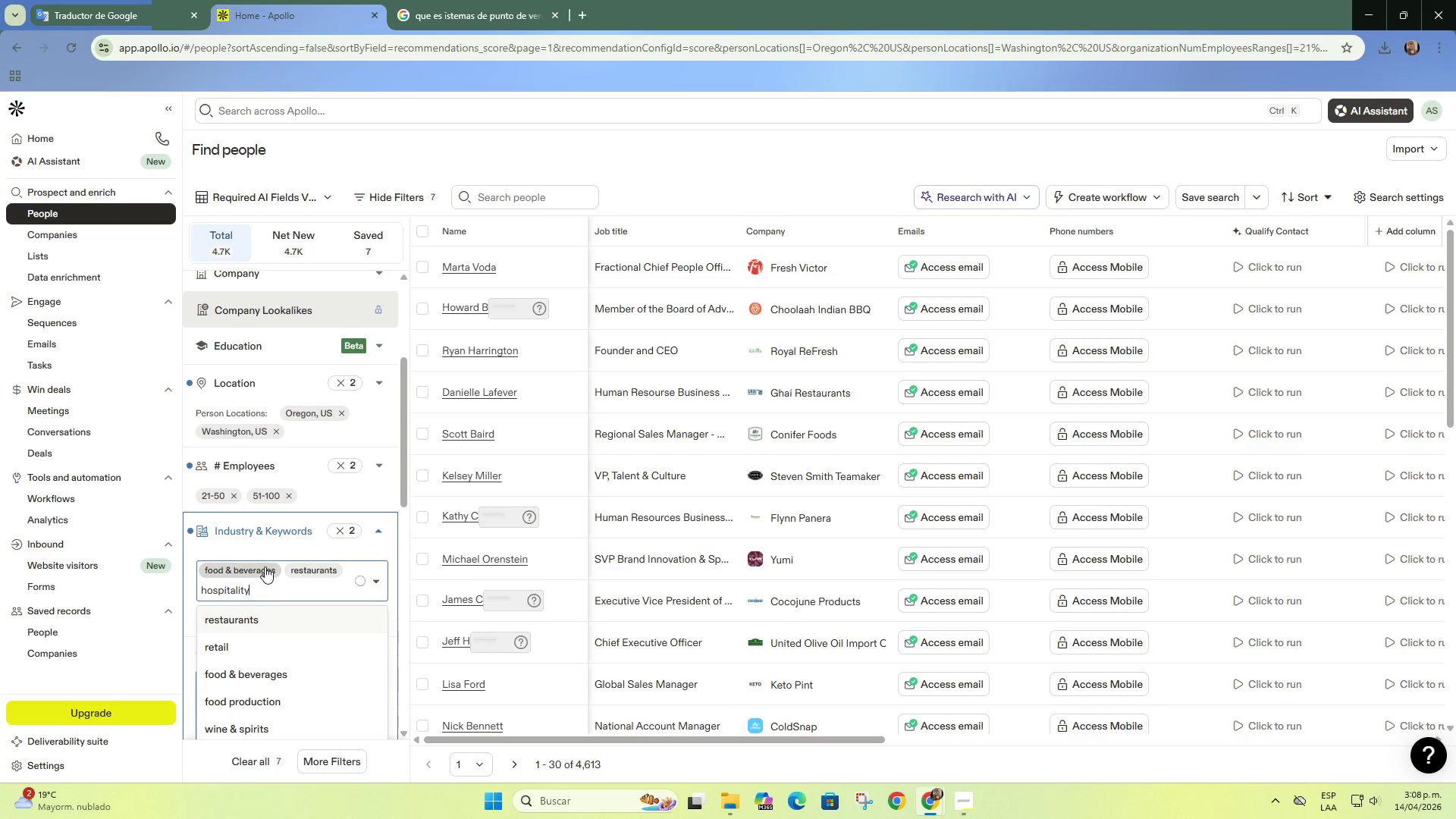 
left_click([275, 588])
 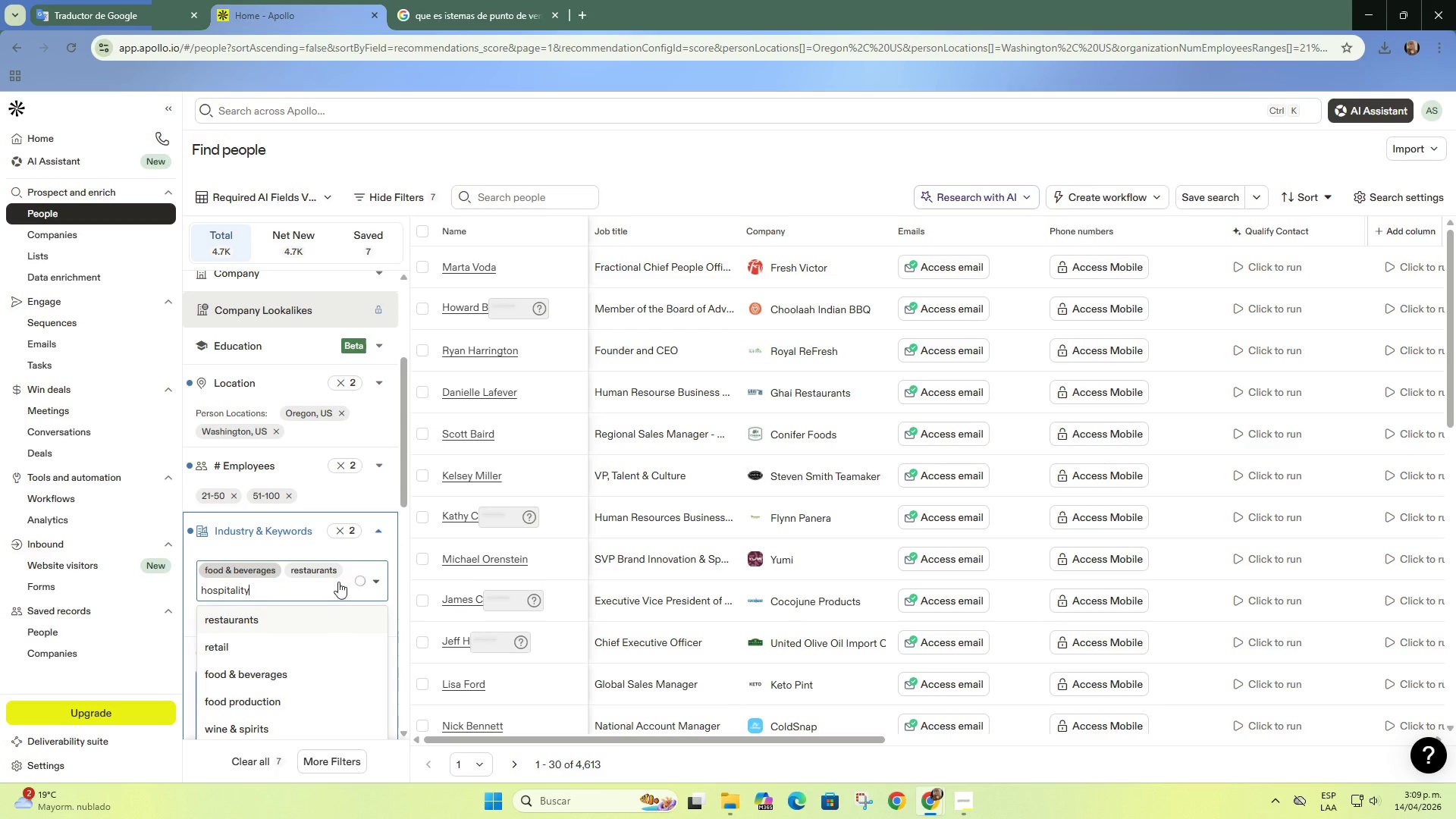 
mouse_move([337, 611])
 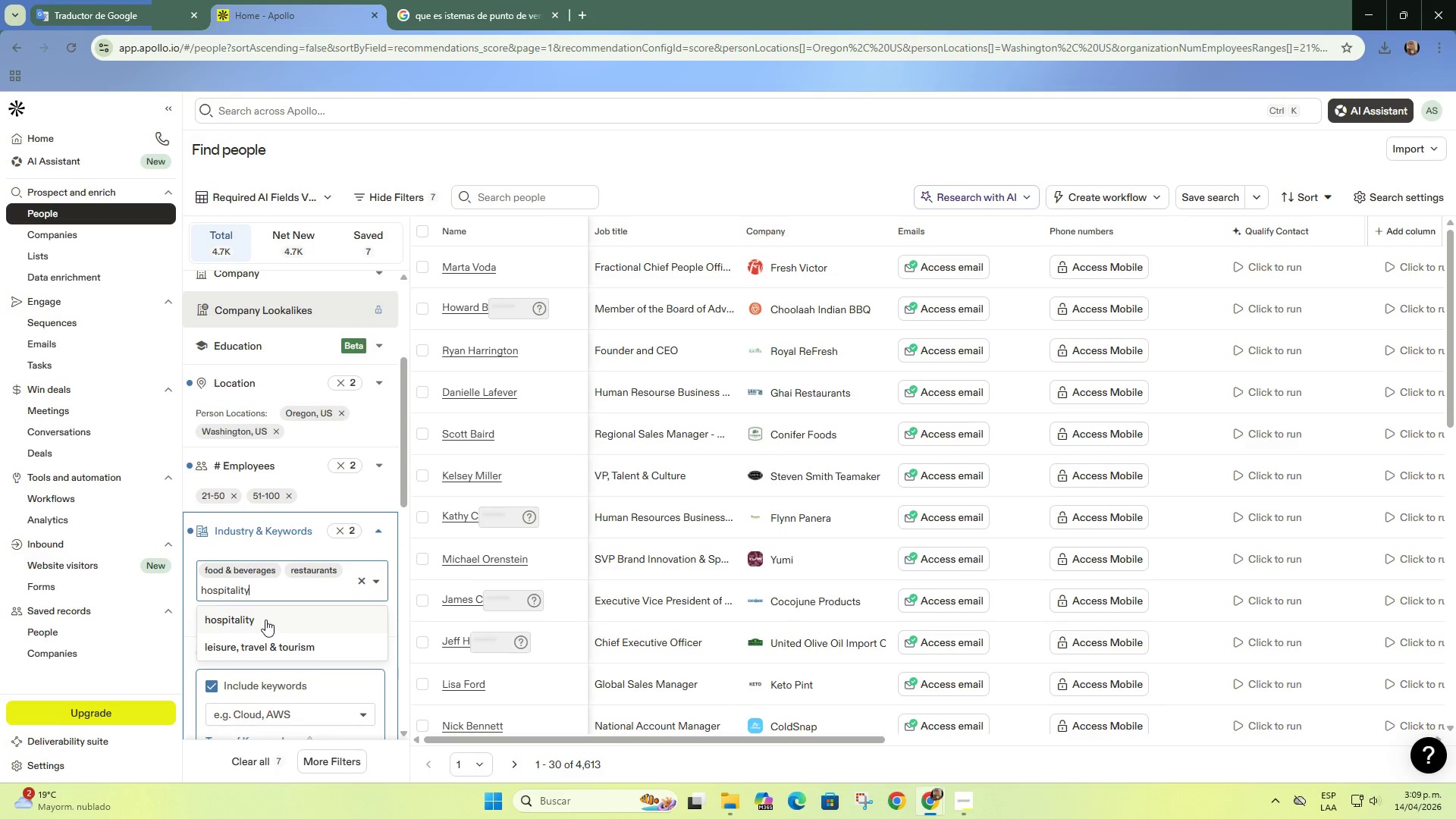 
left_click([265, 620])
 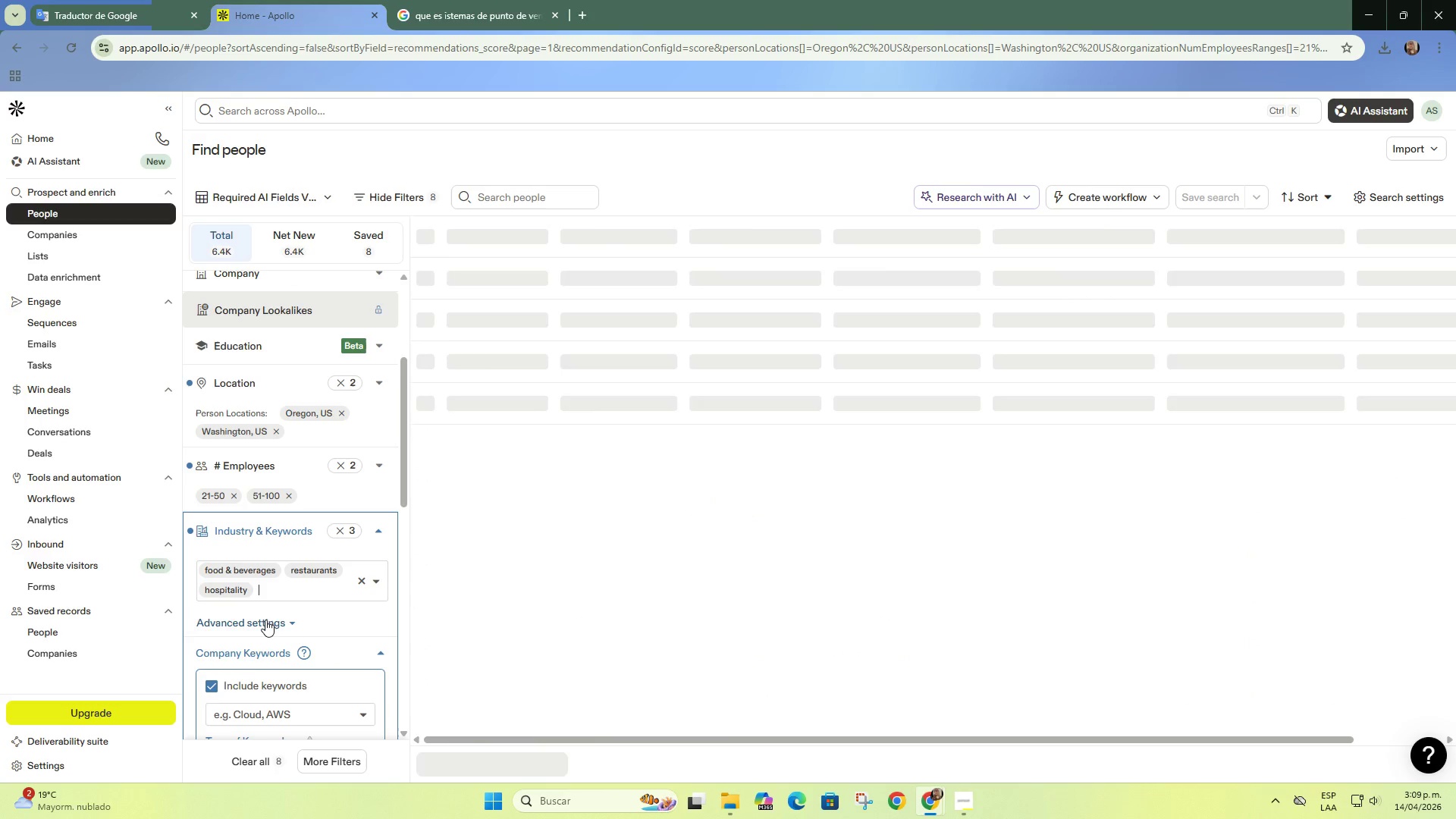 
scroll: coordinate [273, 613], scroll_direction: down, amount: 2.0
 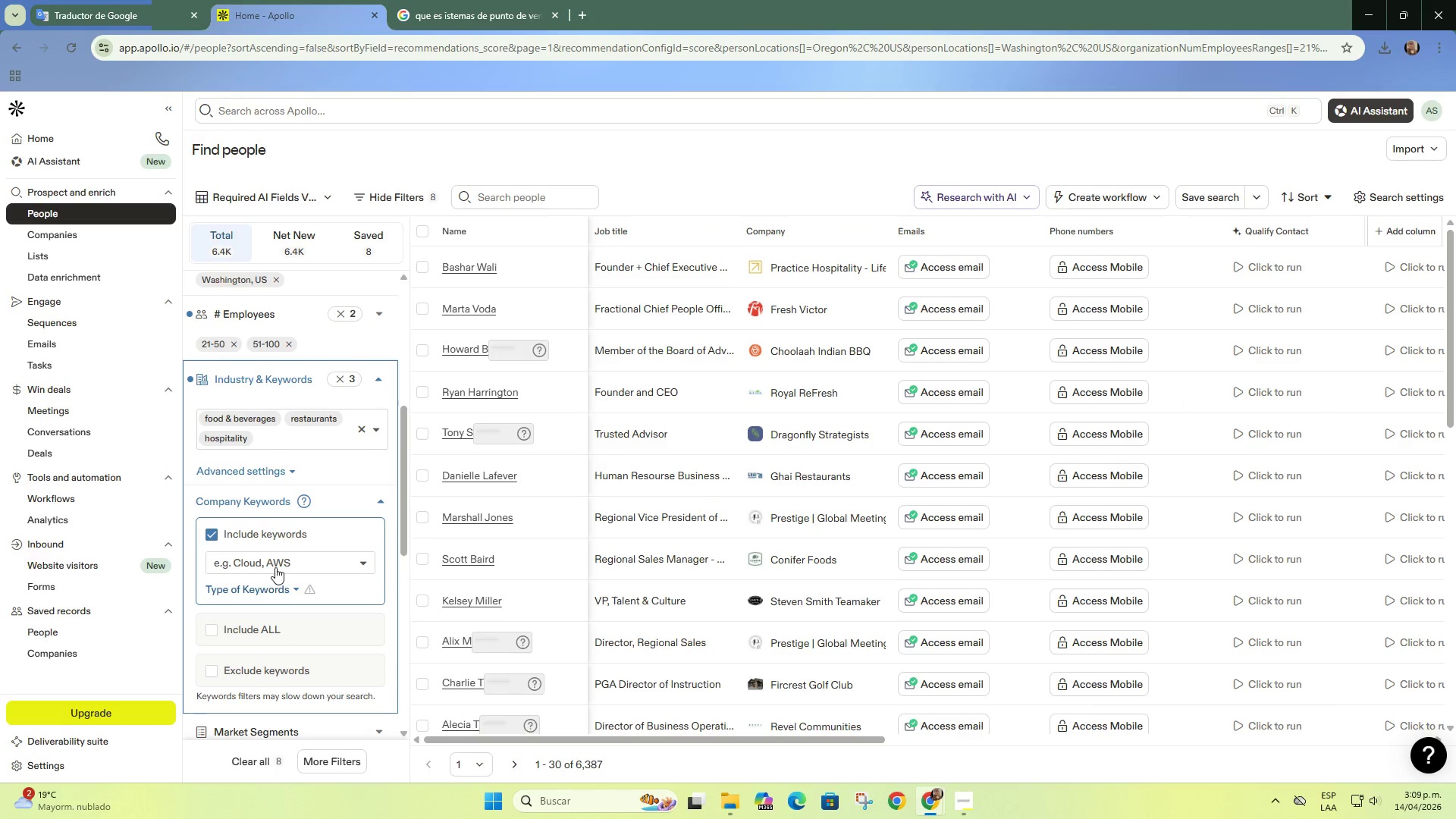 
left_click([278, 566])
 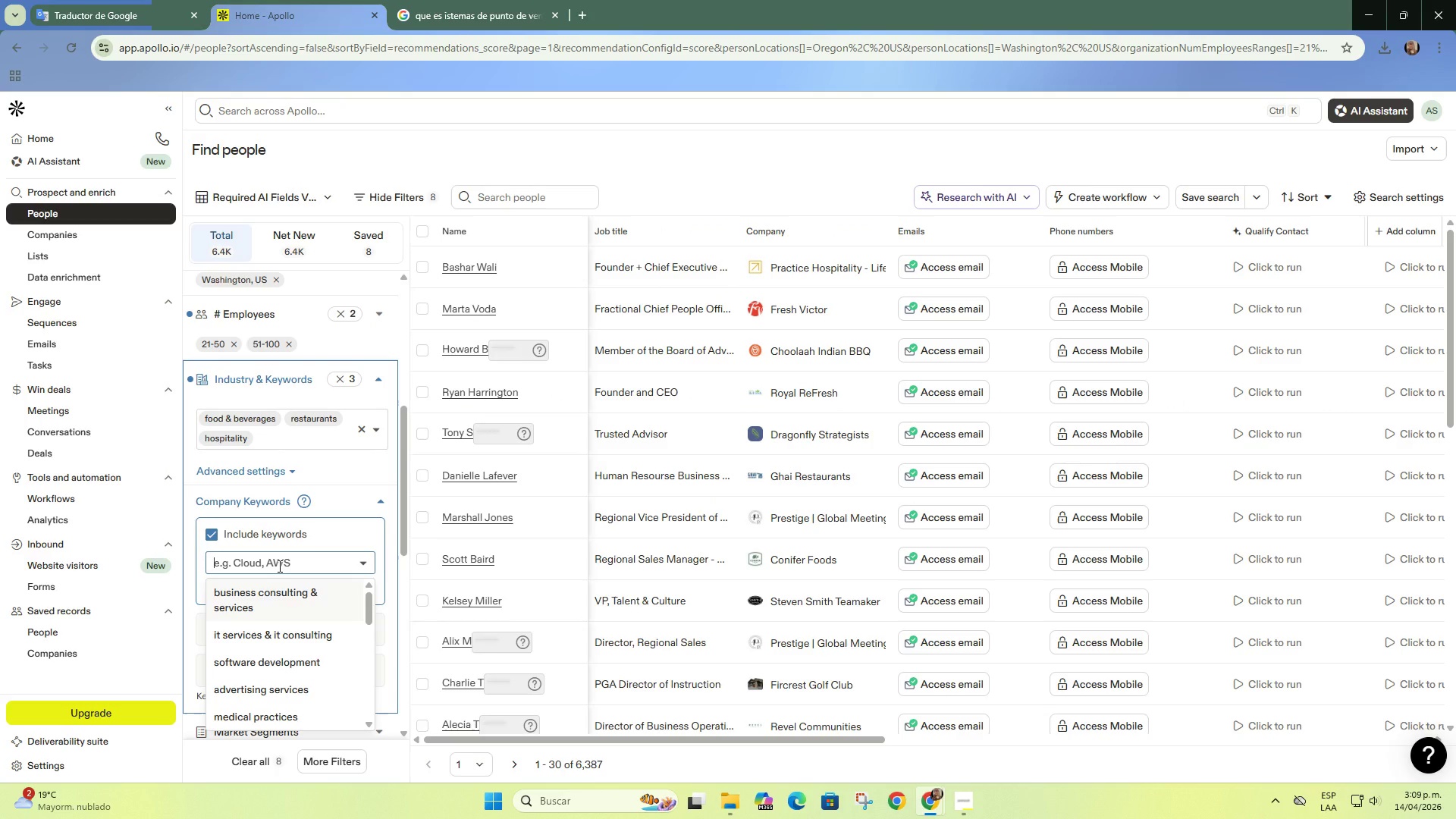 
type(juice)
 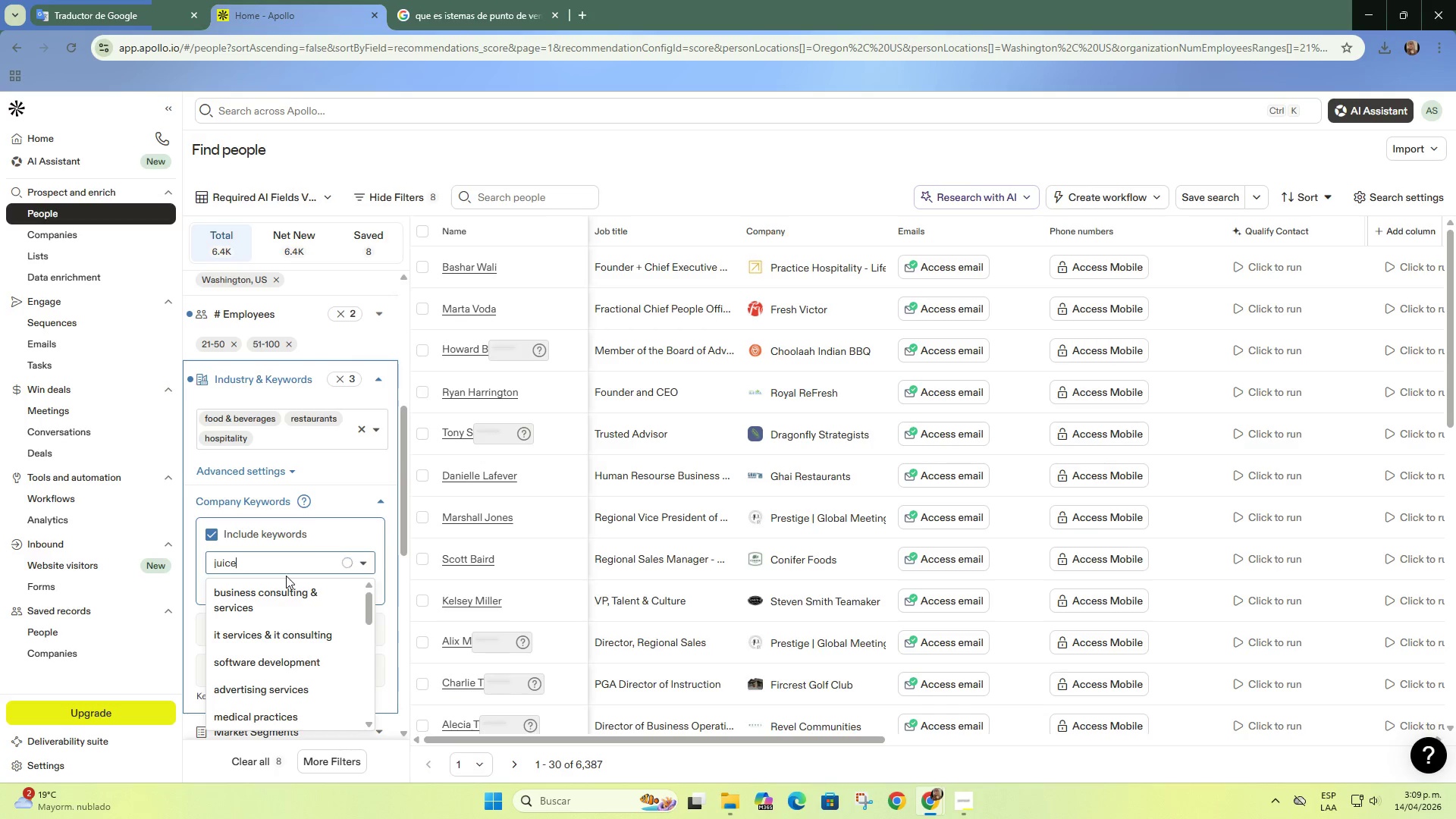 
wait(13.05)
 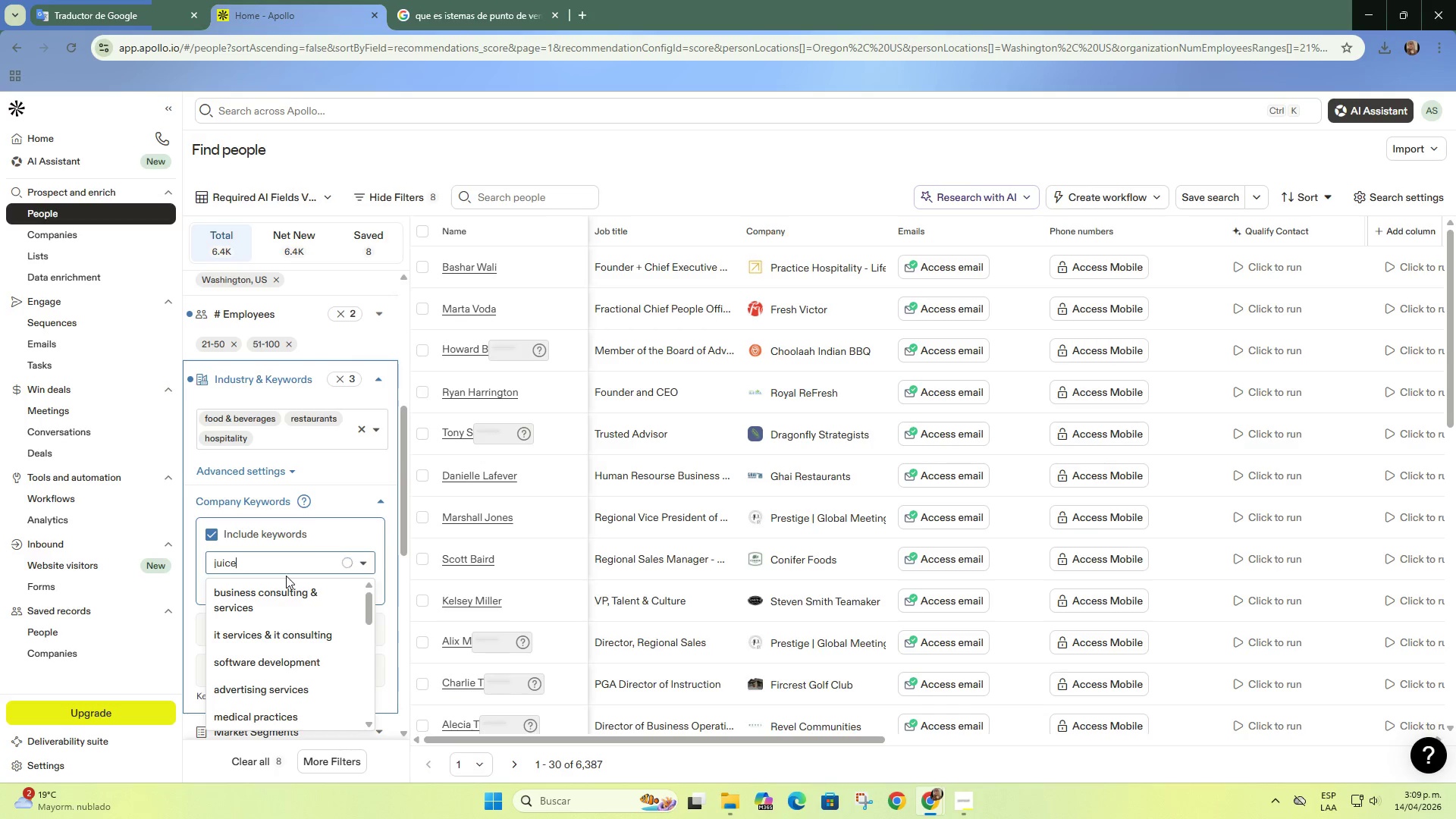 
scroll: coordinate [306, 612], scroll_direction: down, amount: 1.0
 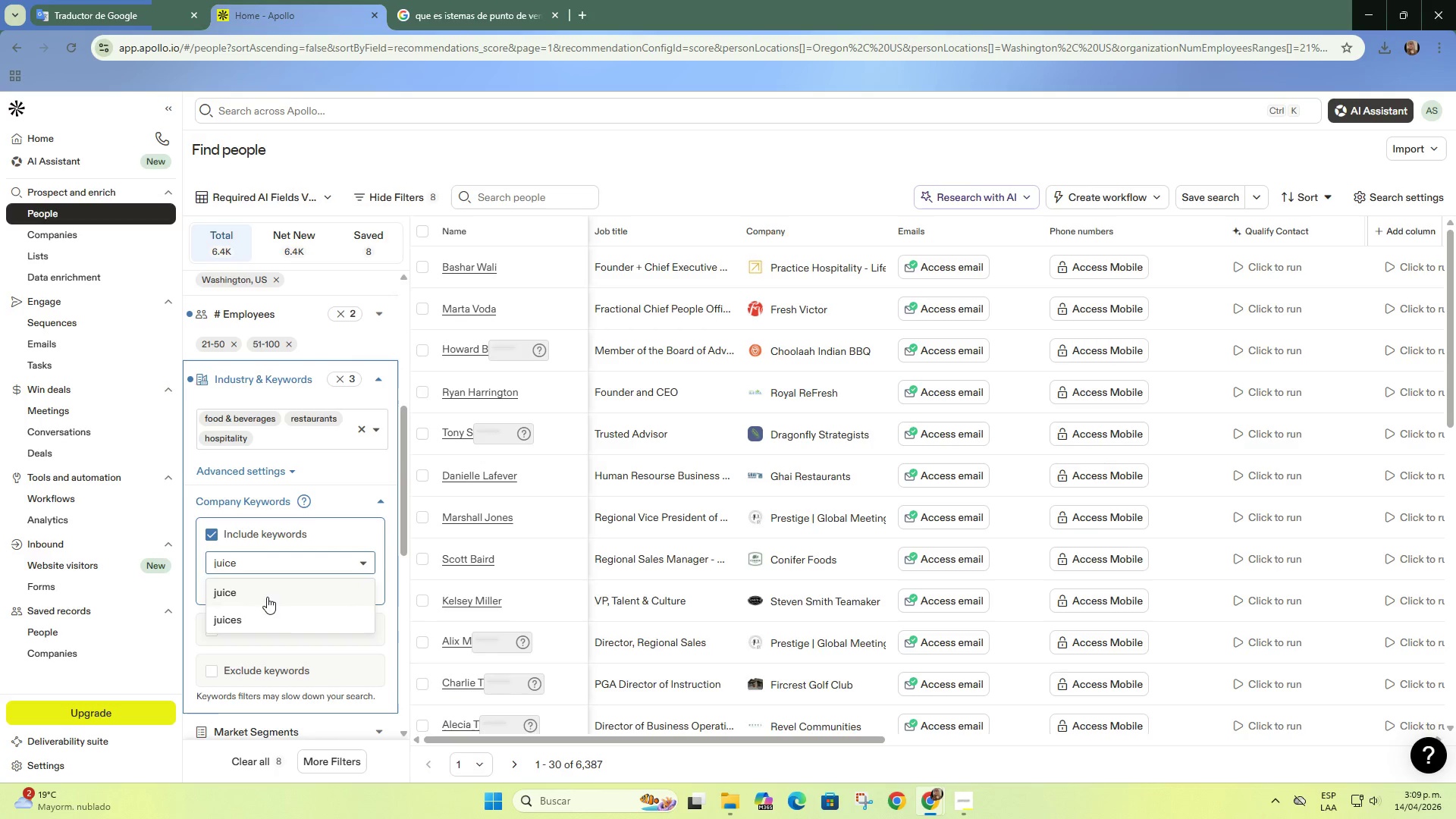 
left_click([251, 595])
 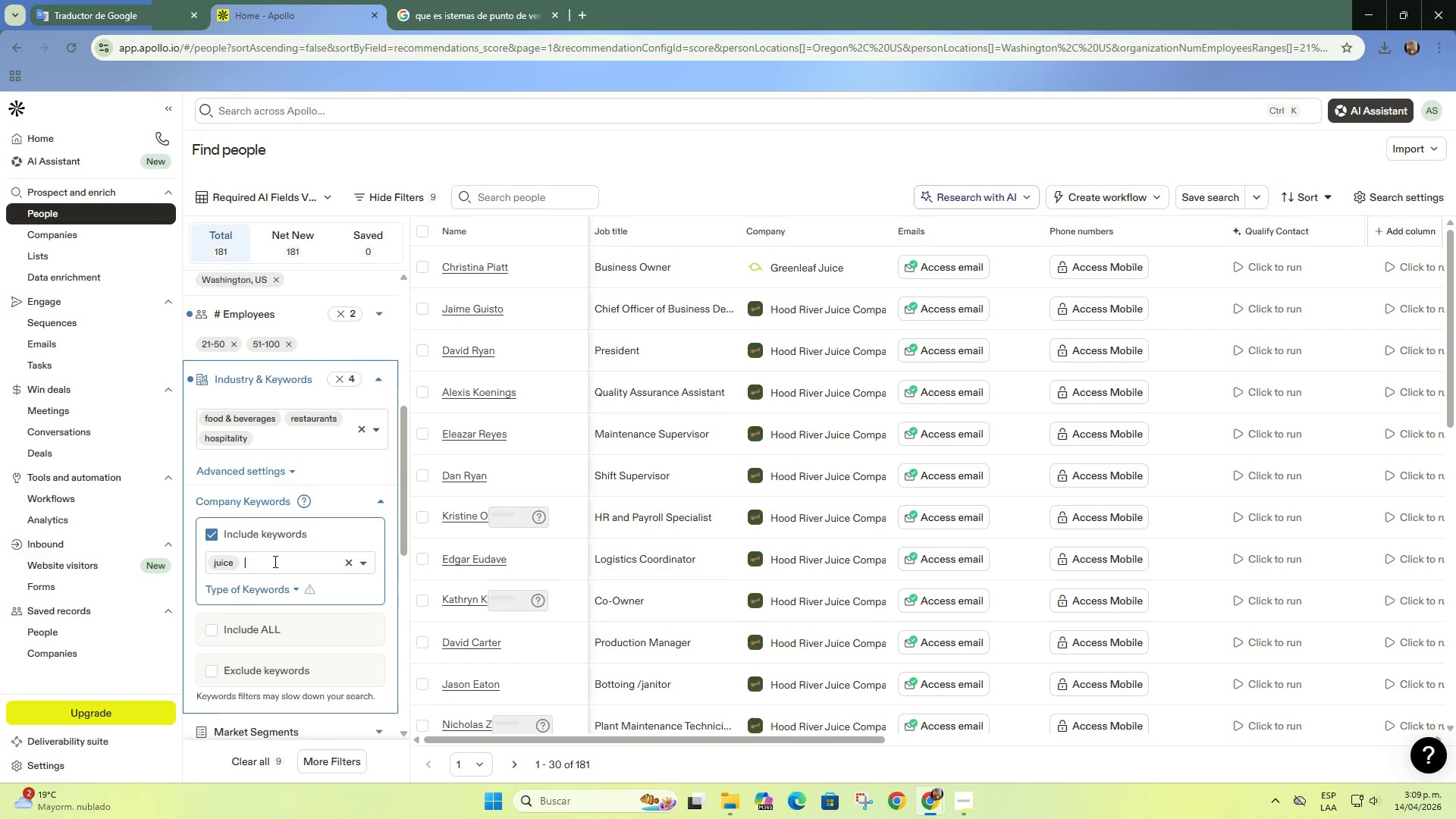 
type(smoothie)
 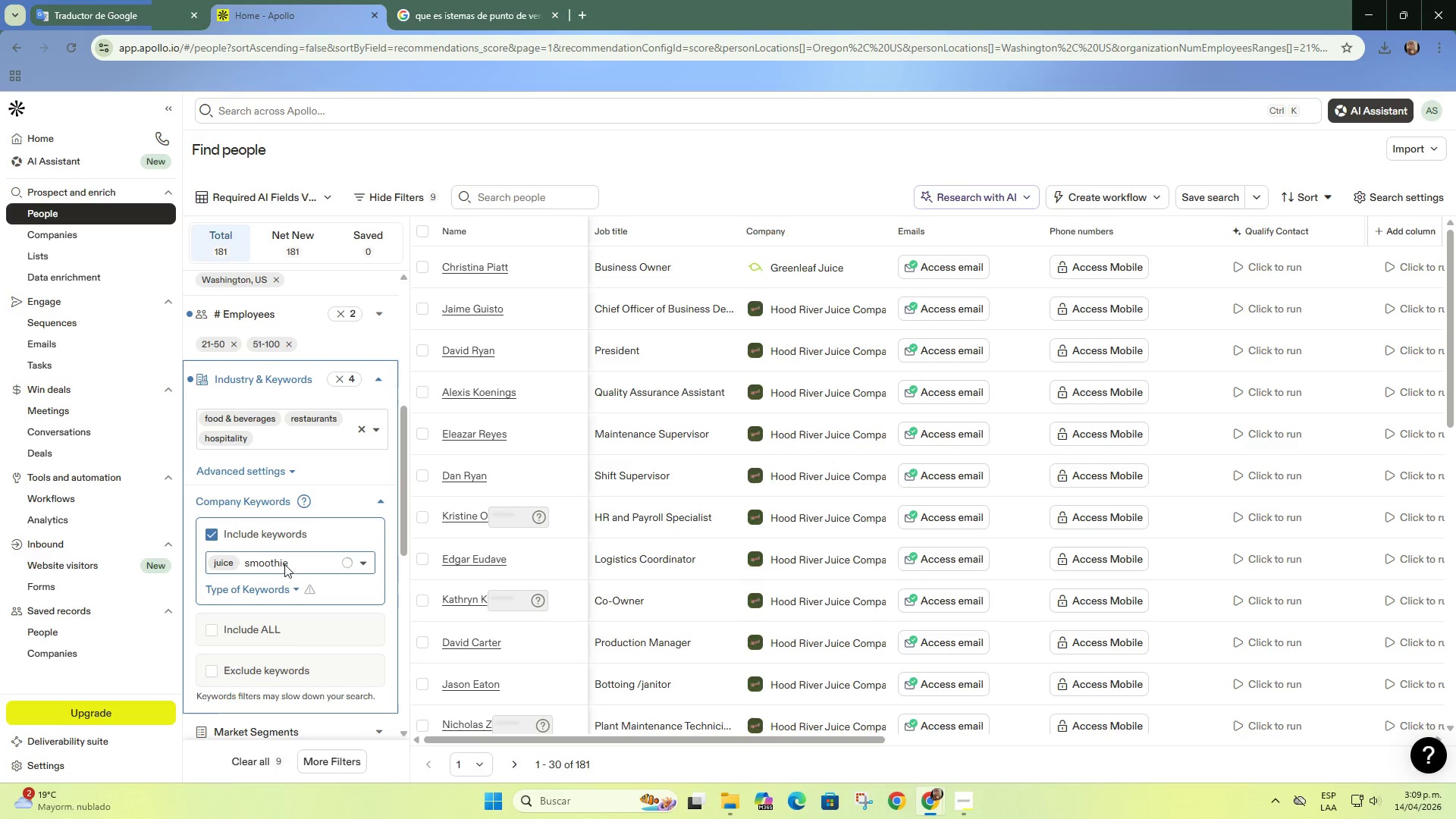 
wait(5.36)
 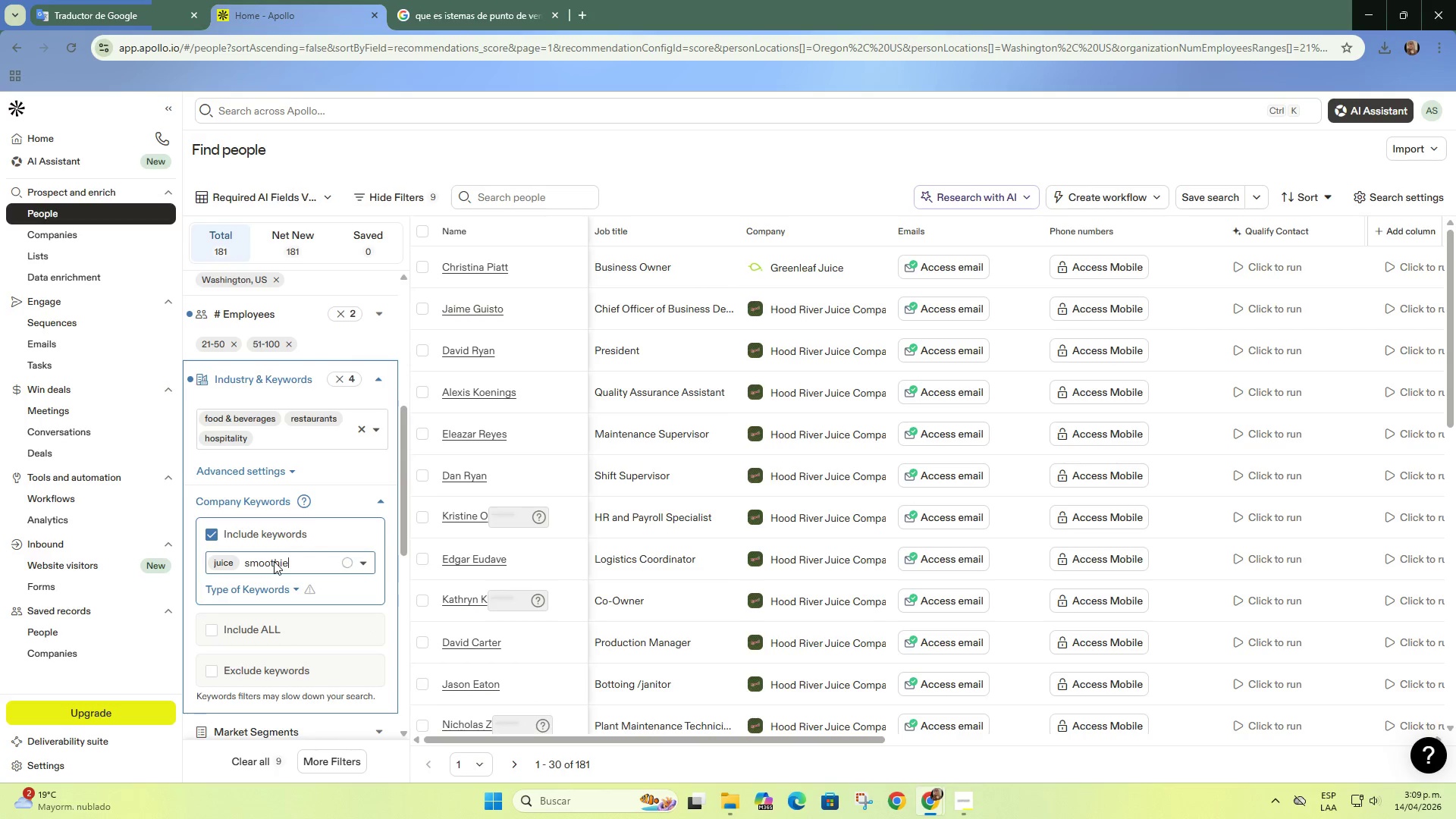 
left_click([279, 566])
 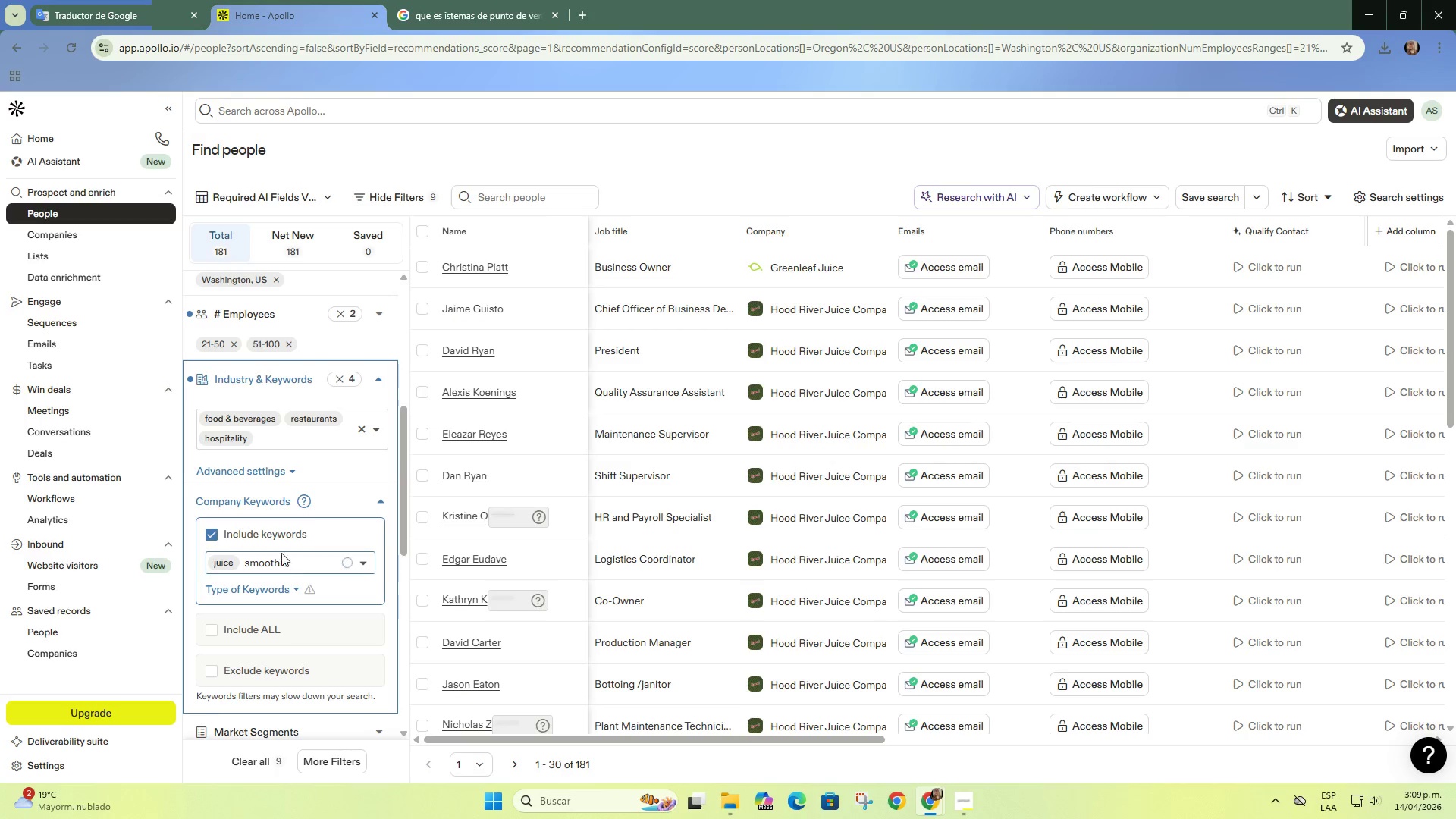 
mouse_move([249, 569])
 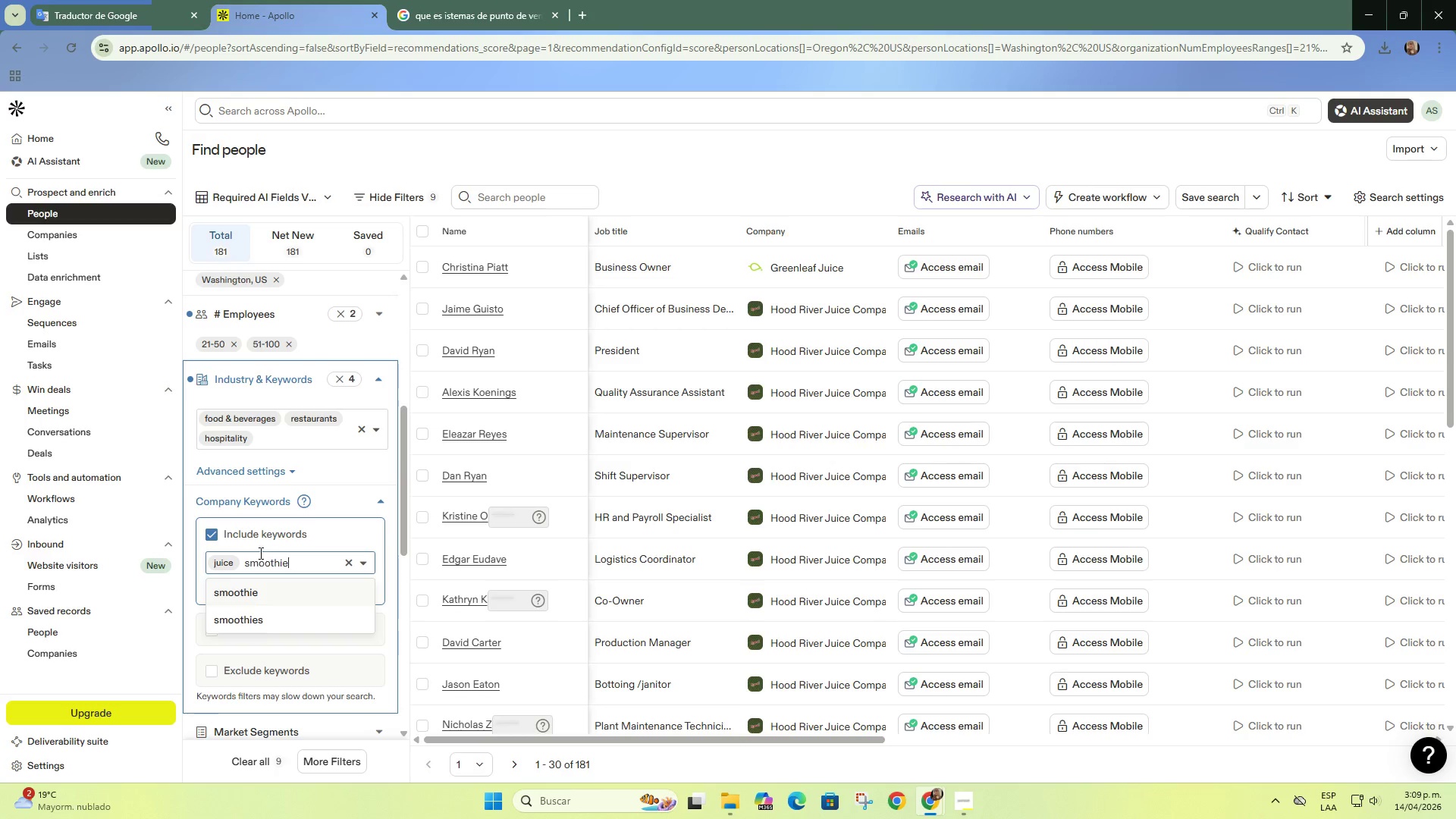 
left_click([253, 590])
 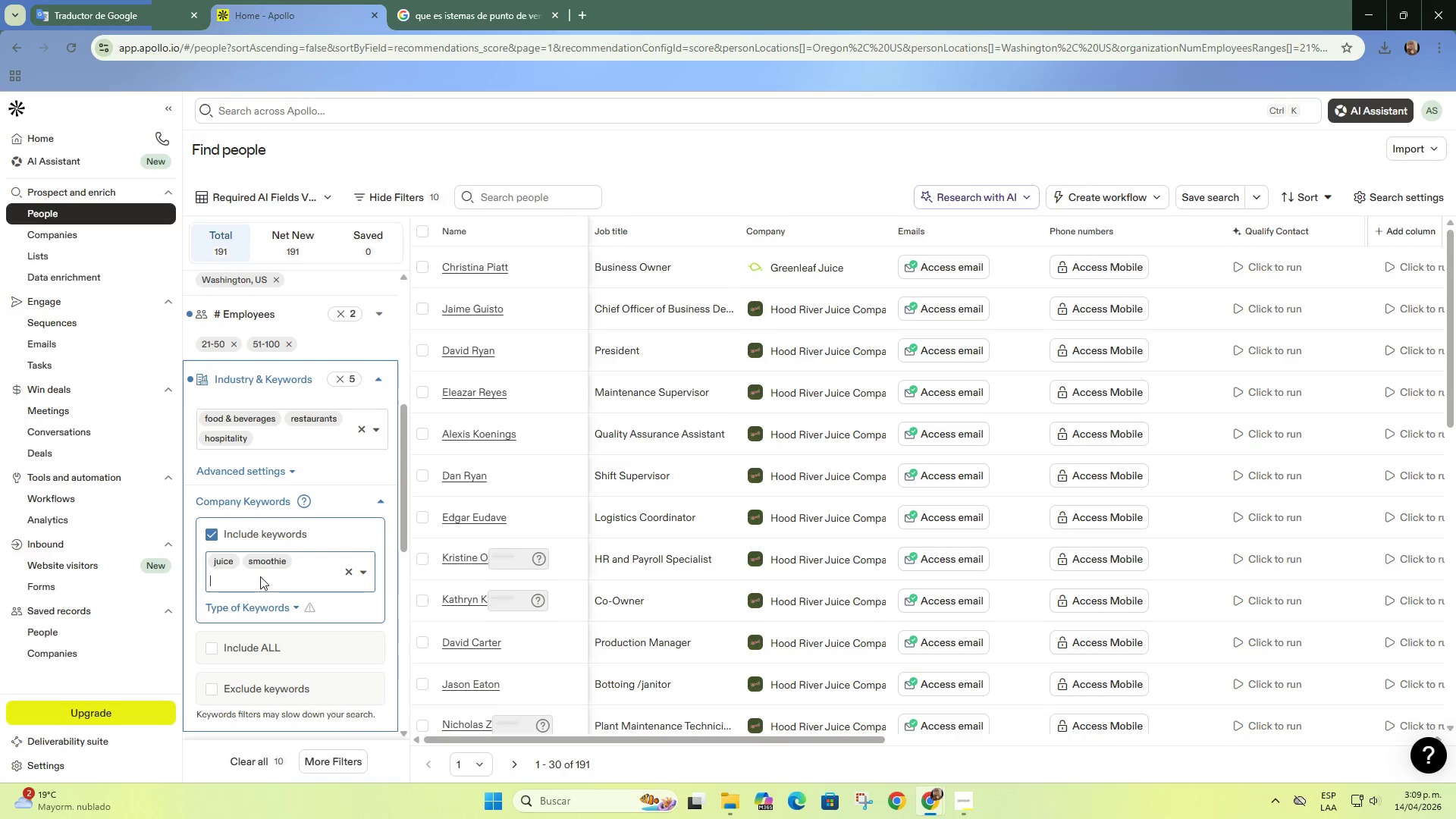 
type(tea)
 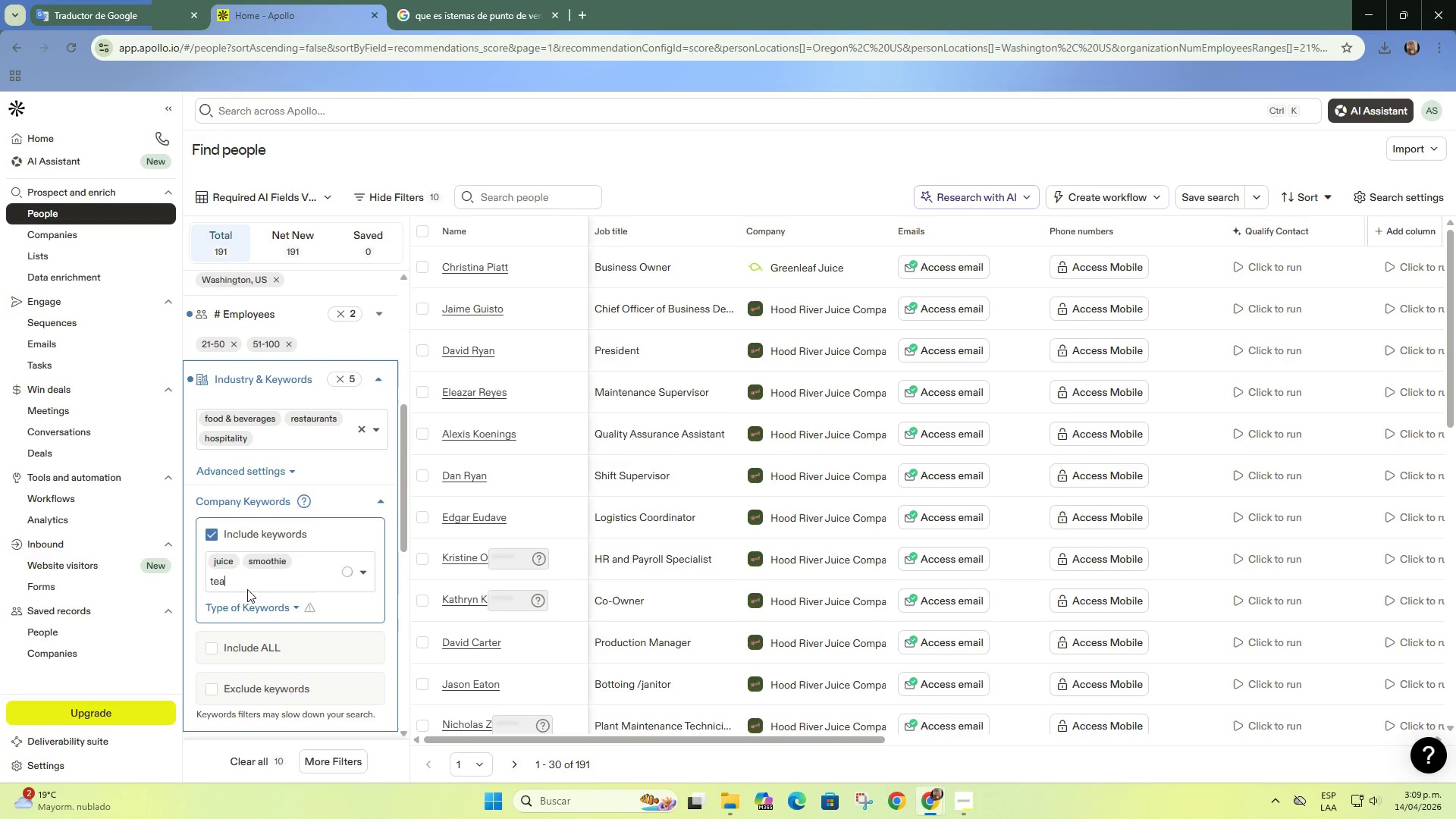 
left_click([226, 580])
 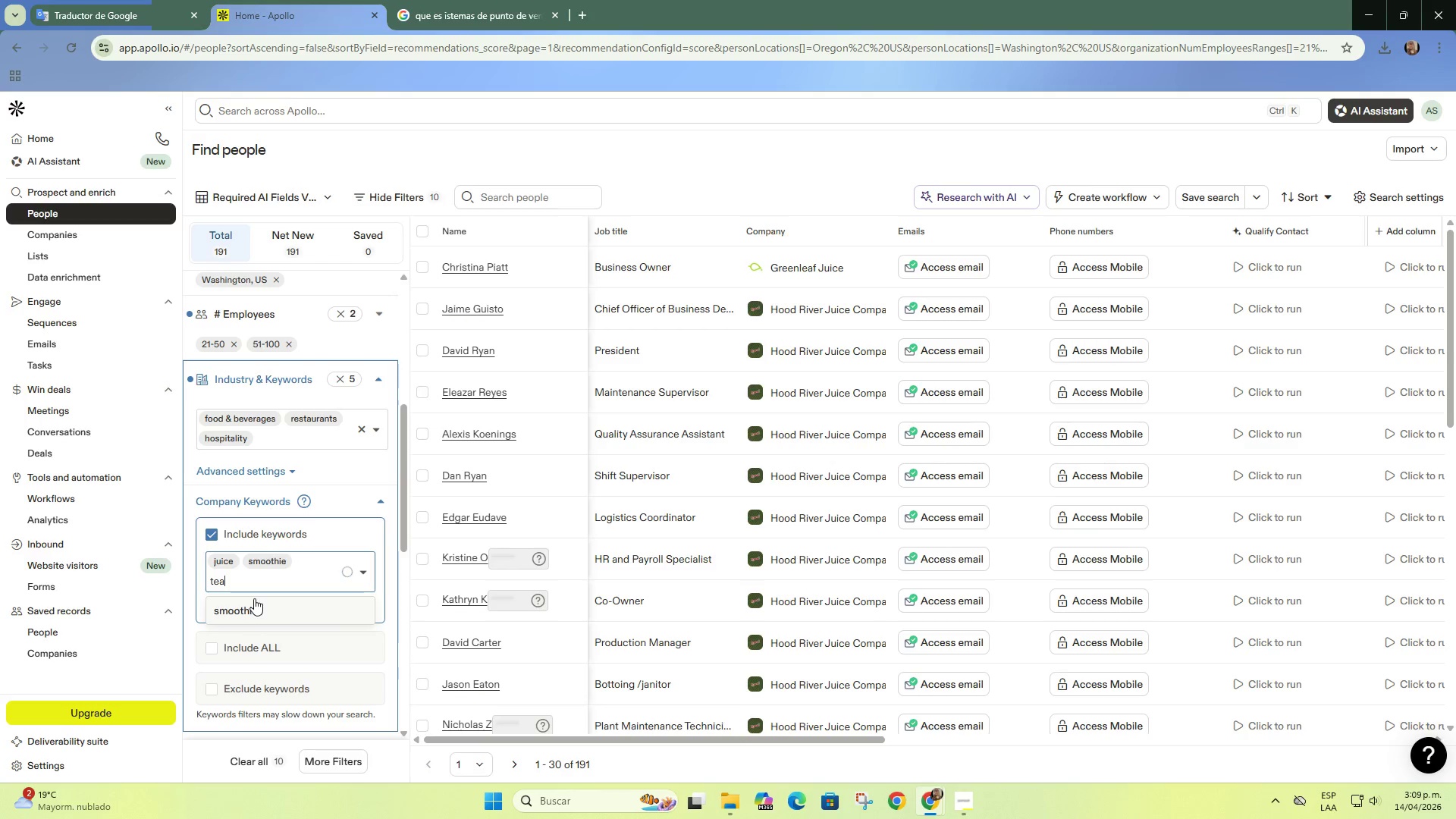 
wait(9.24)
 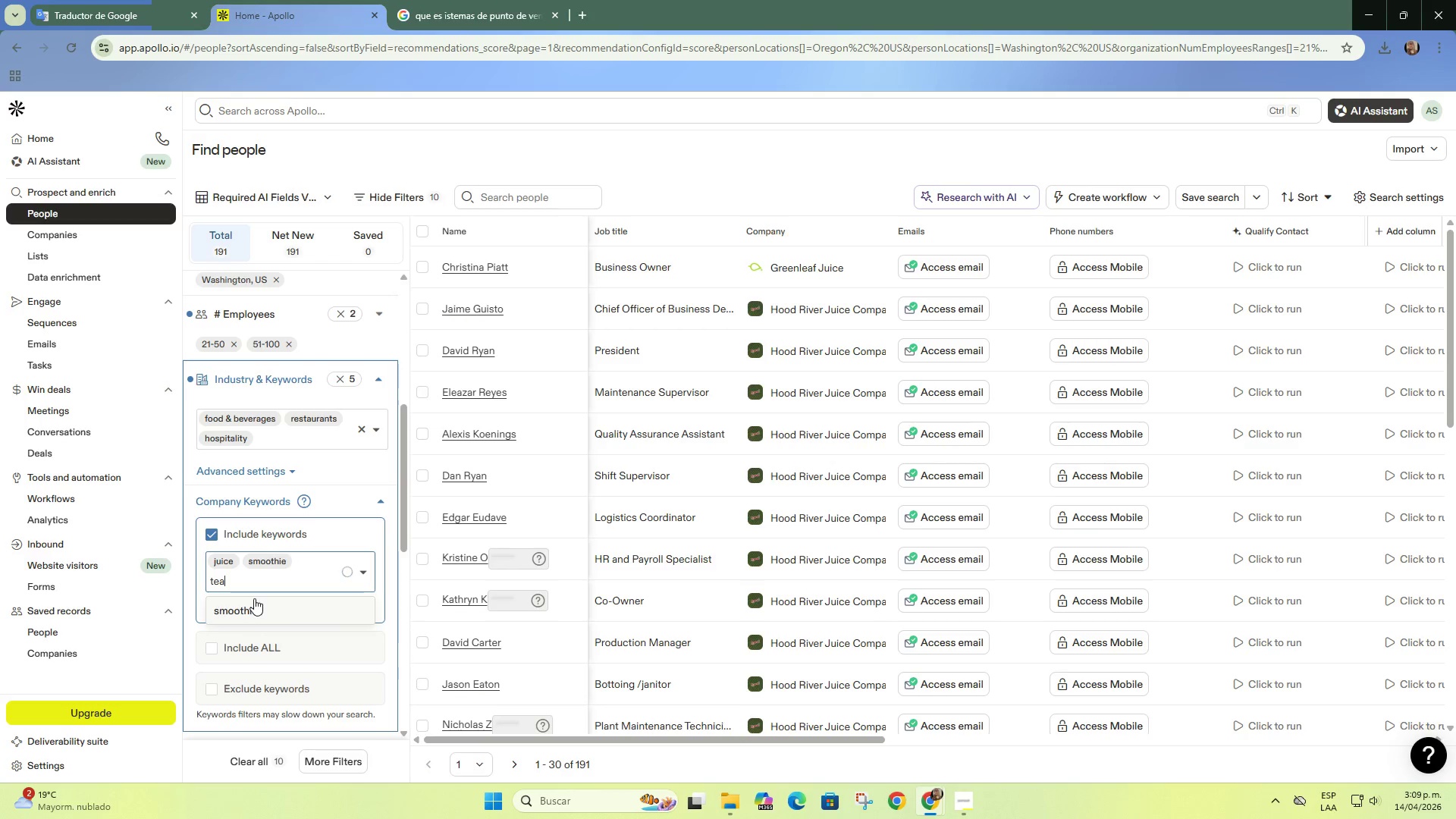 
left_click([243, 614])
 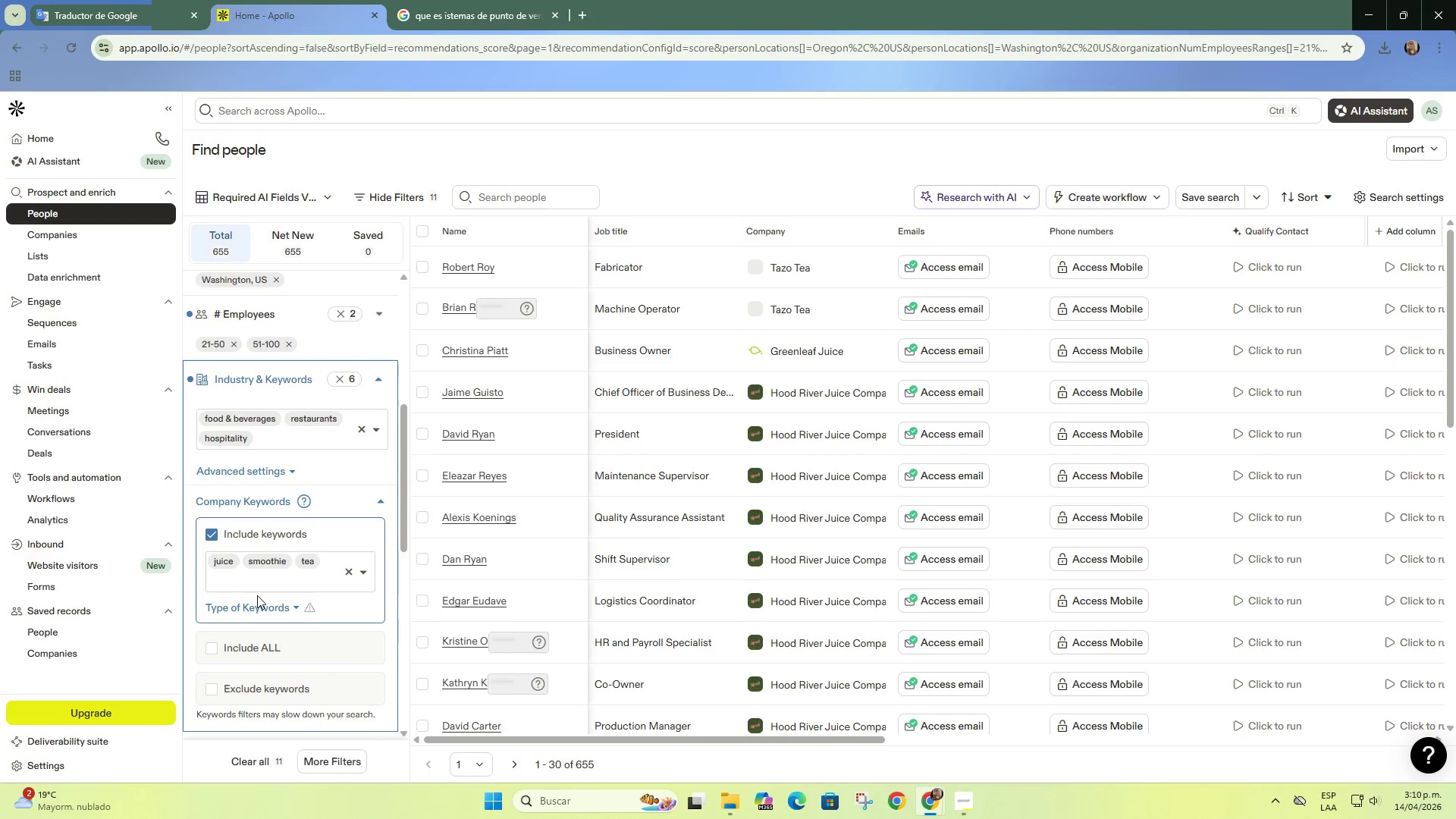 
type(cold-pressed)
 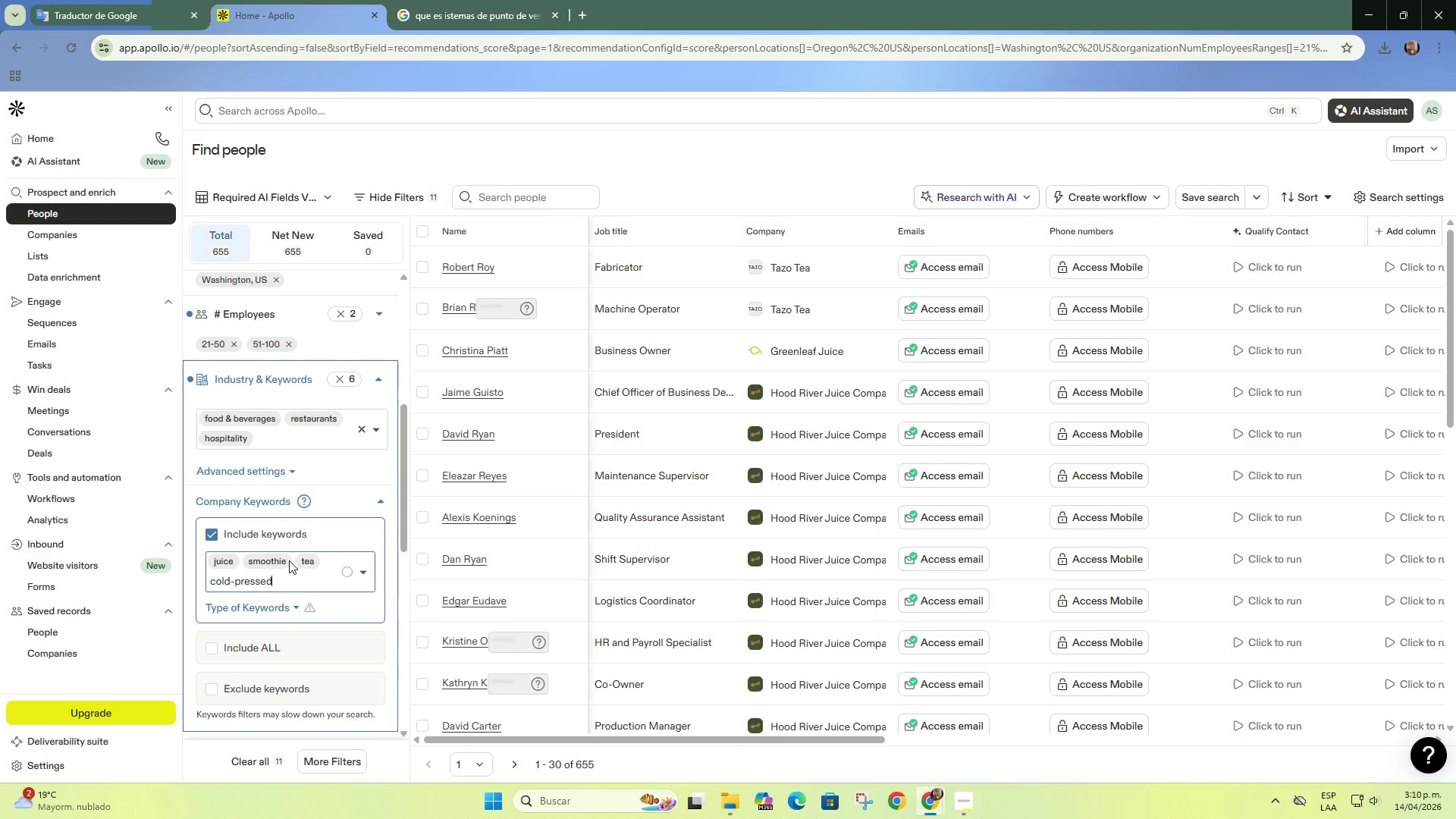 
wait(12.51)
 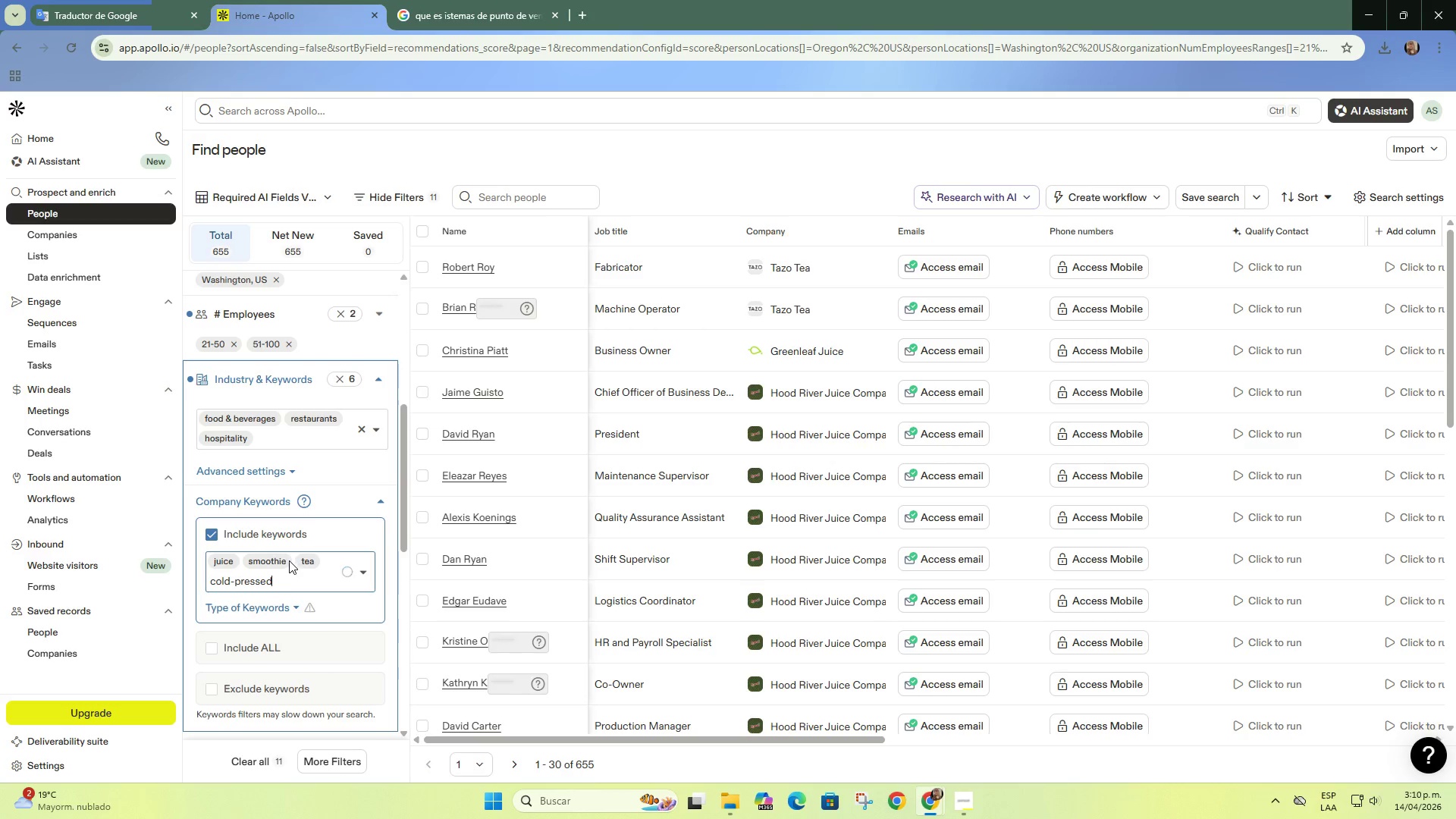 
left_click([281, 606])
 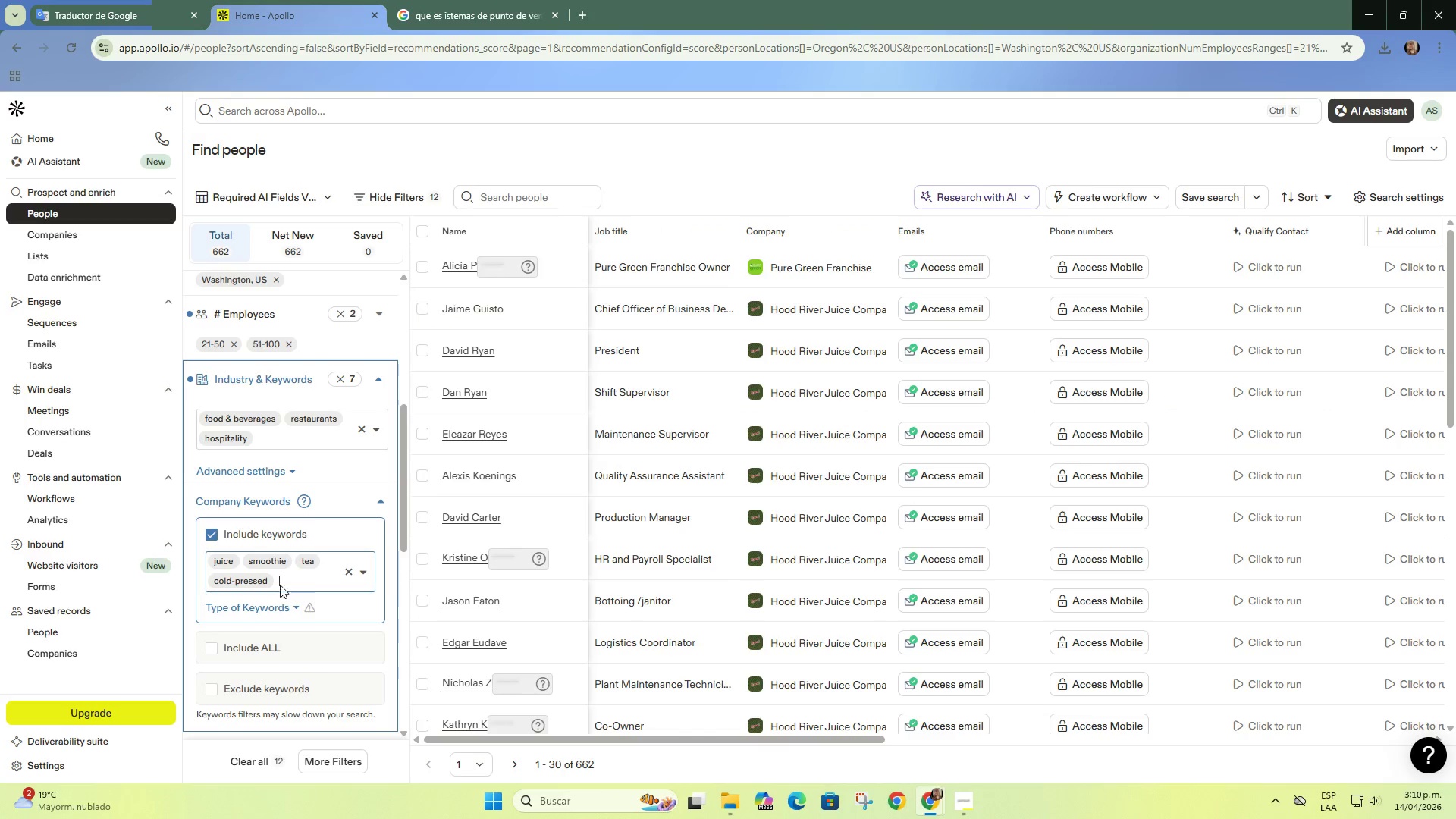 
wait(9.47)
 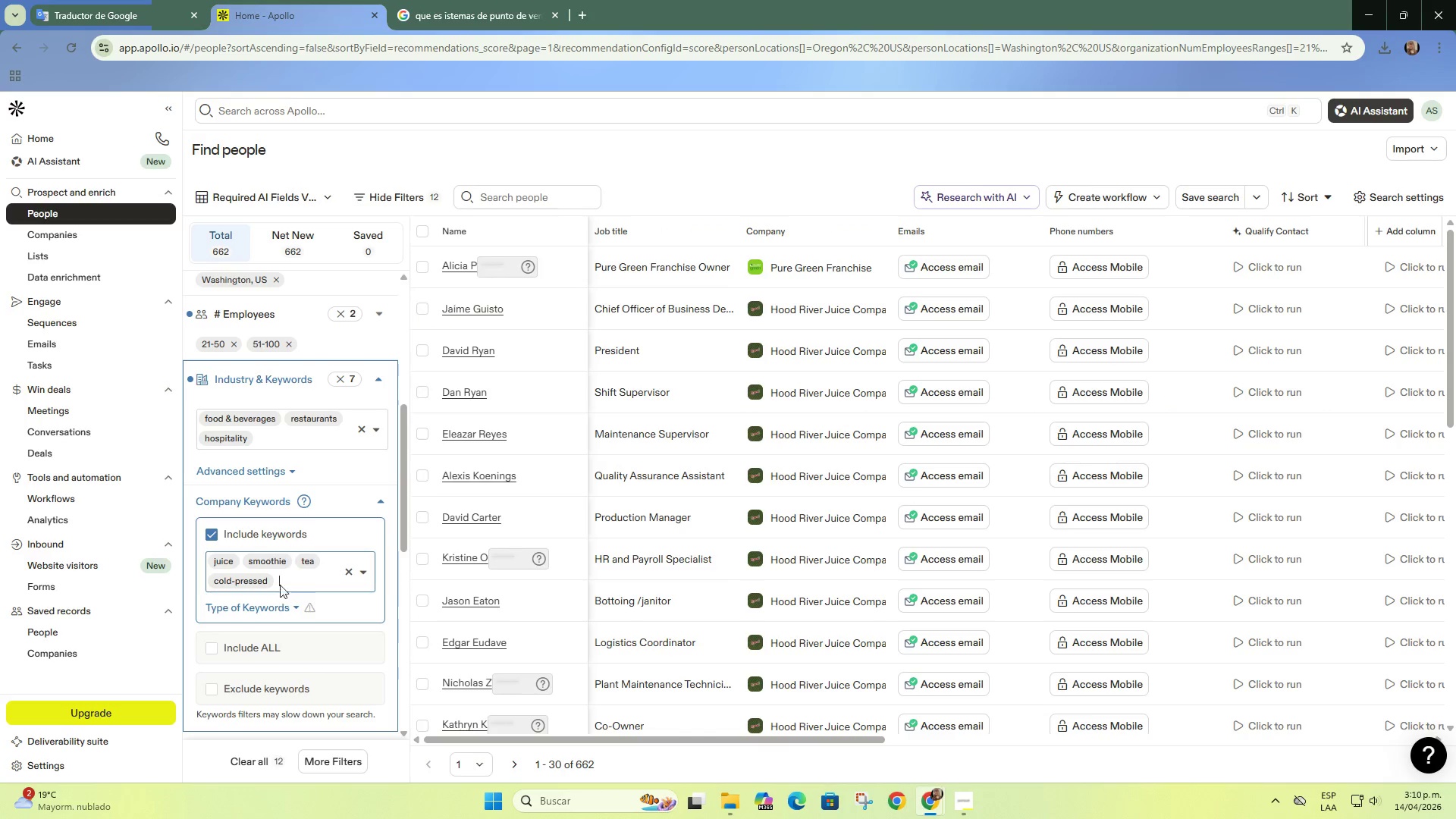 
type(organic)
 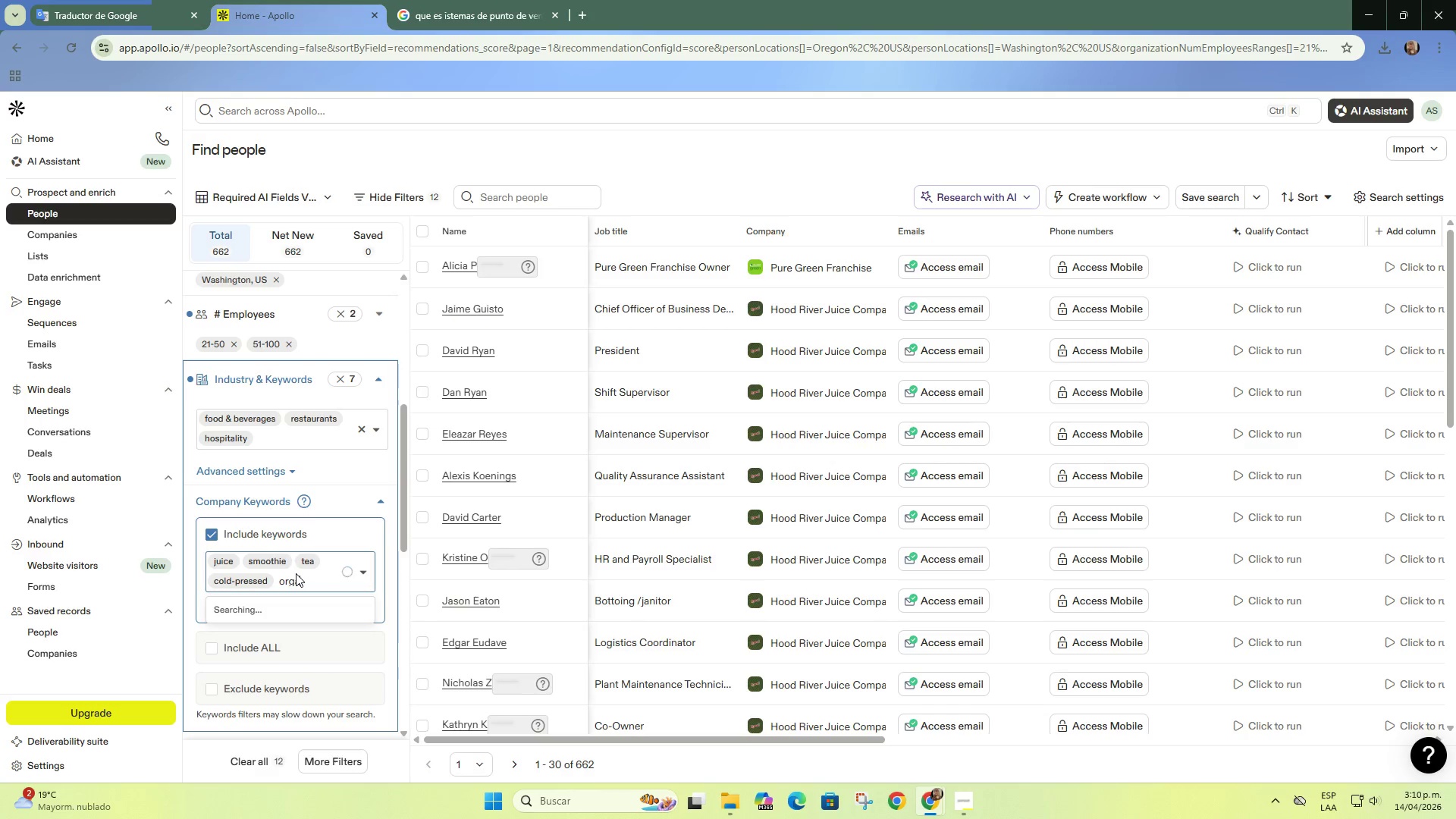 
mouse_move([300, 592])
 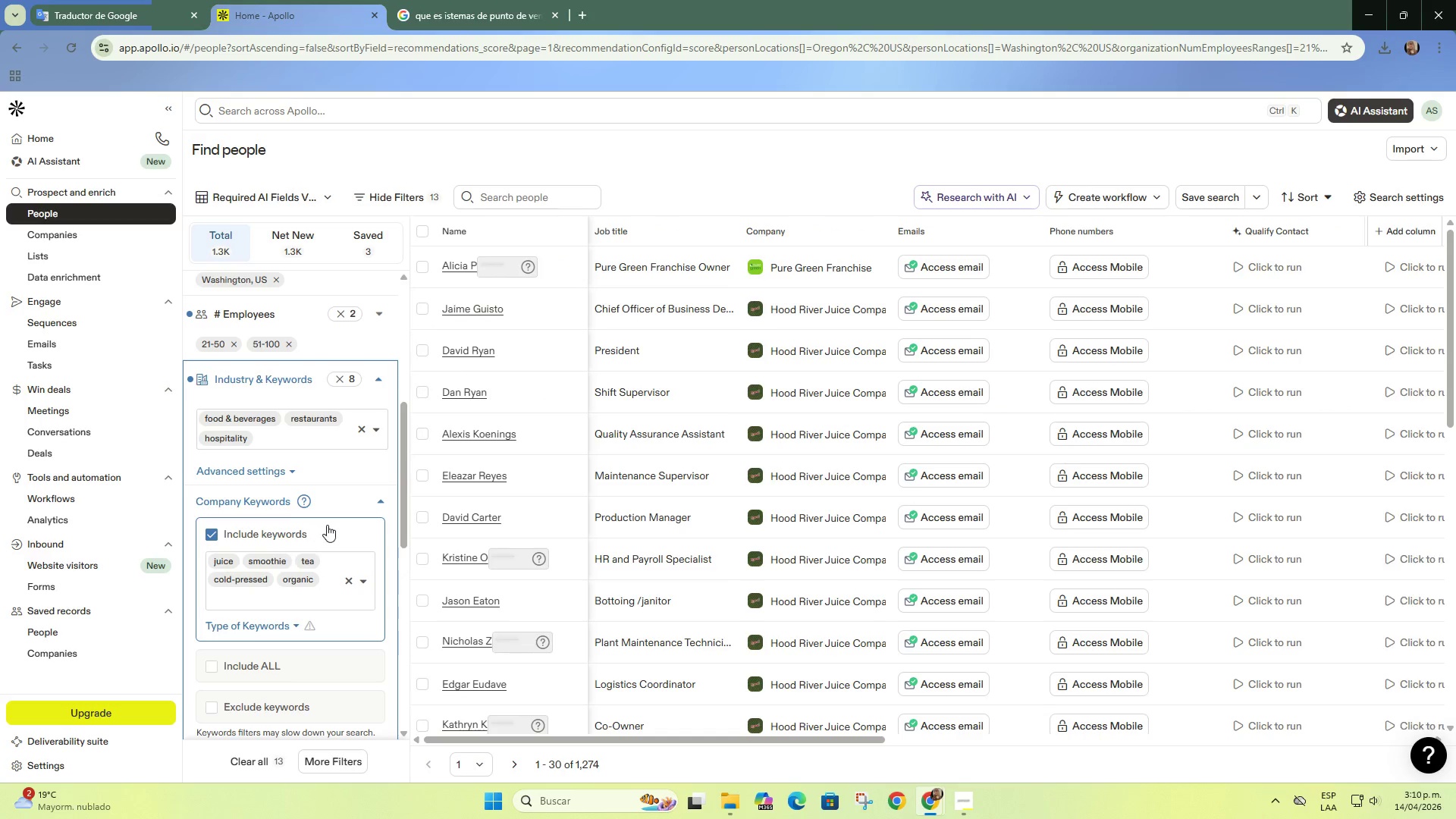 
scroll: coordinate [311, 606], scroll_direction: down, amount: 3.0
 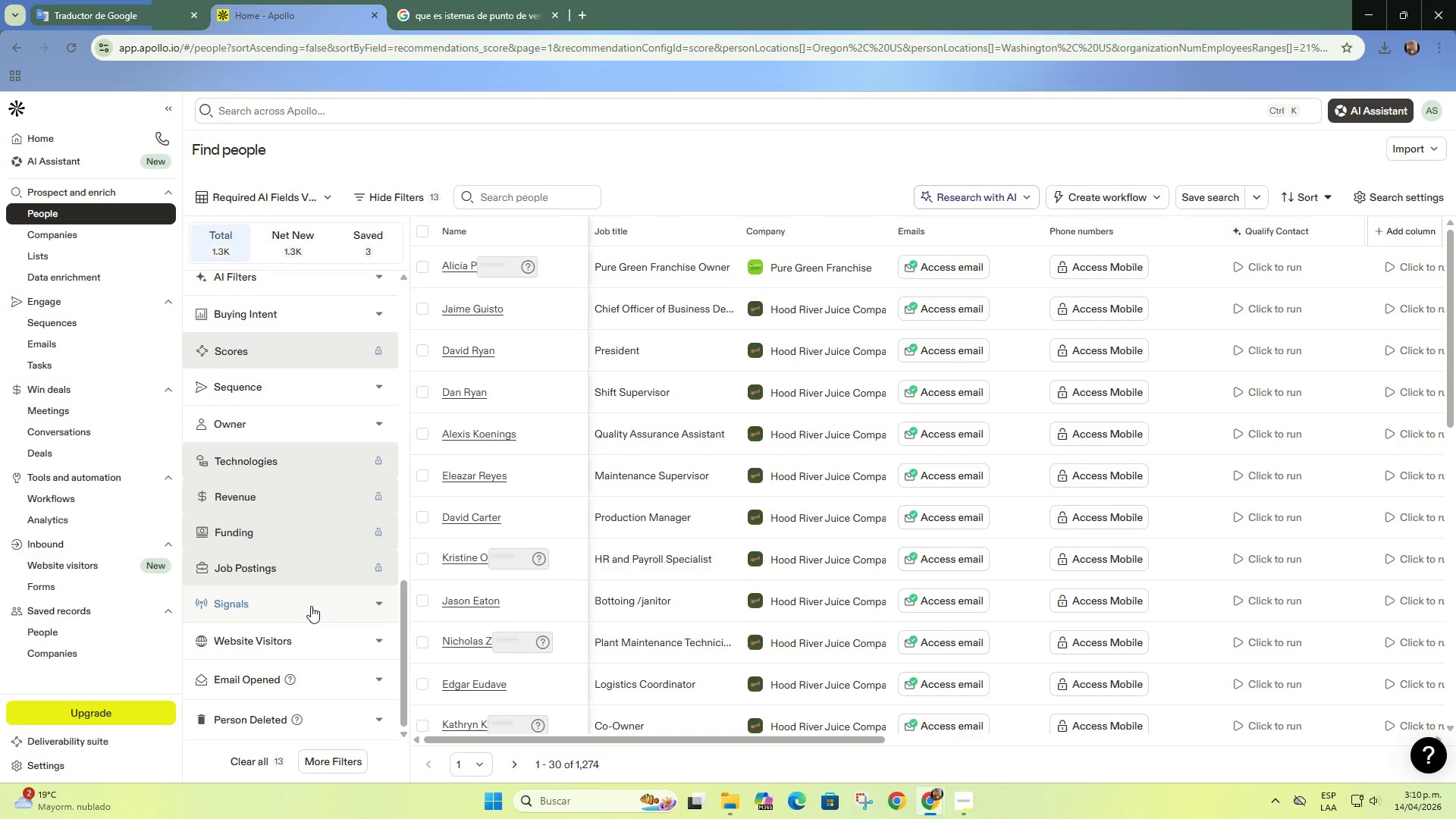 
scroll: coordinate [315, 602], scroll_direction: up, amount: 14.0
 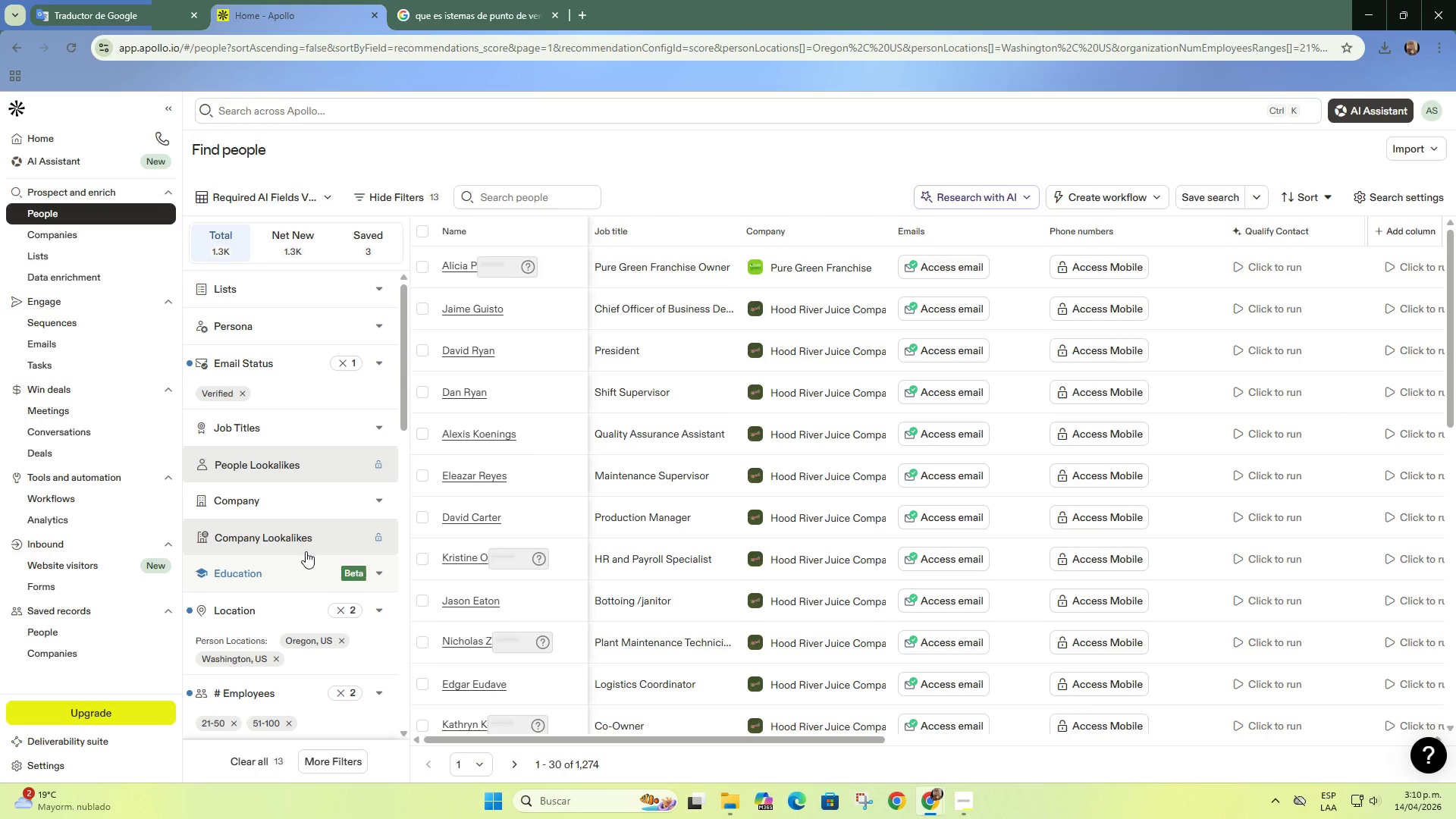 
scroll: coordinate [318, 585], scroll_direction: down, amount: 6.0
 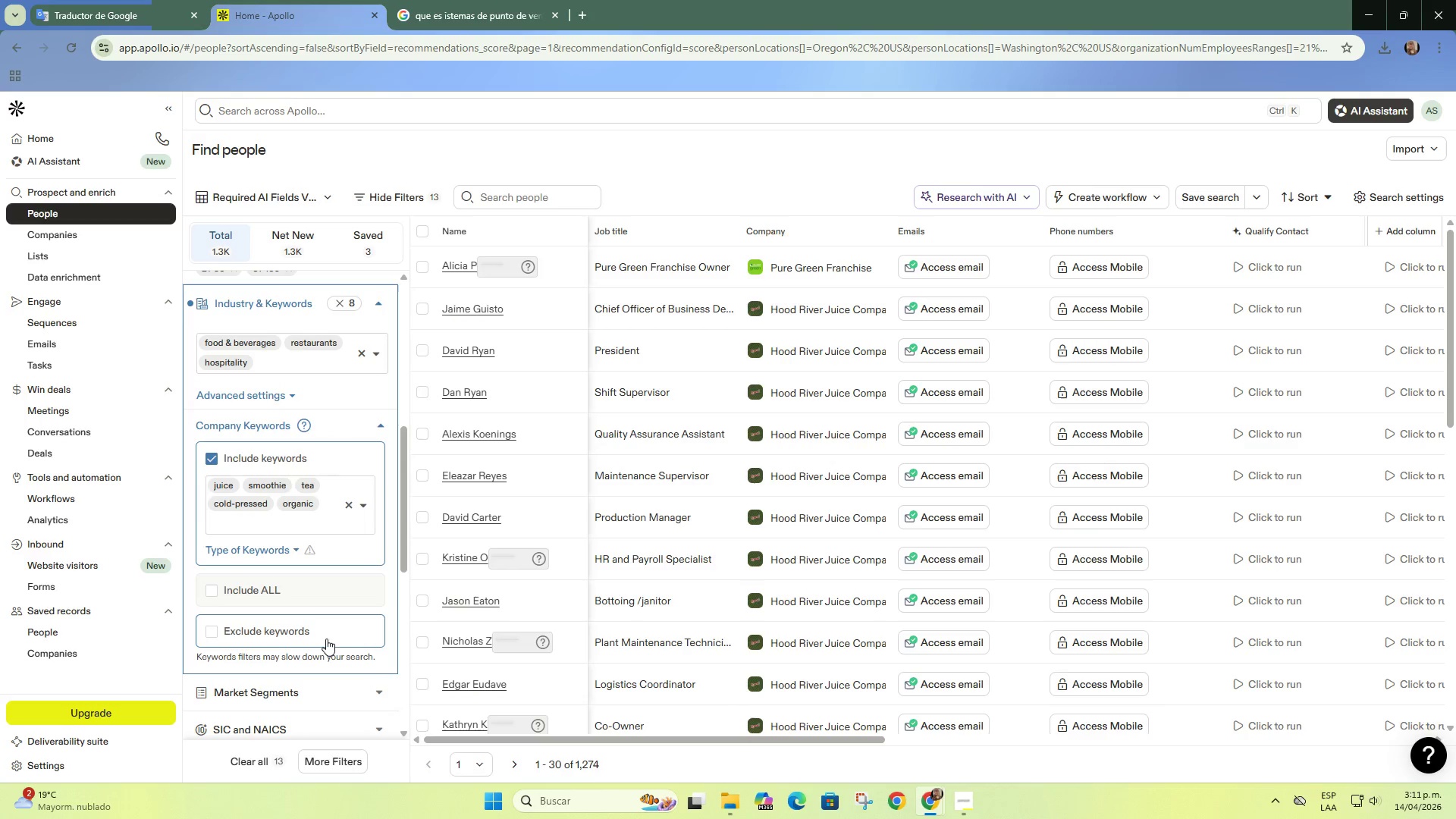 
scroll: coordinate [279, 626], scroll_direction: up, amount: 12.0
 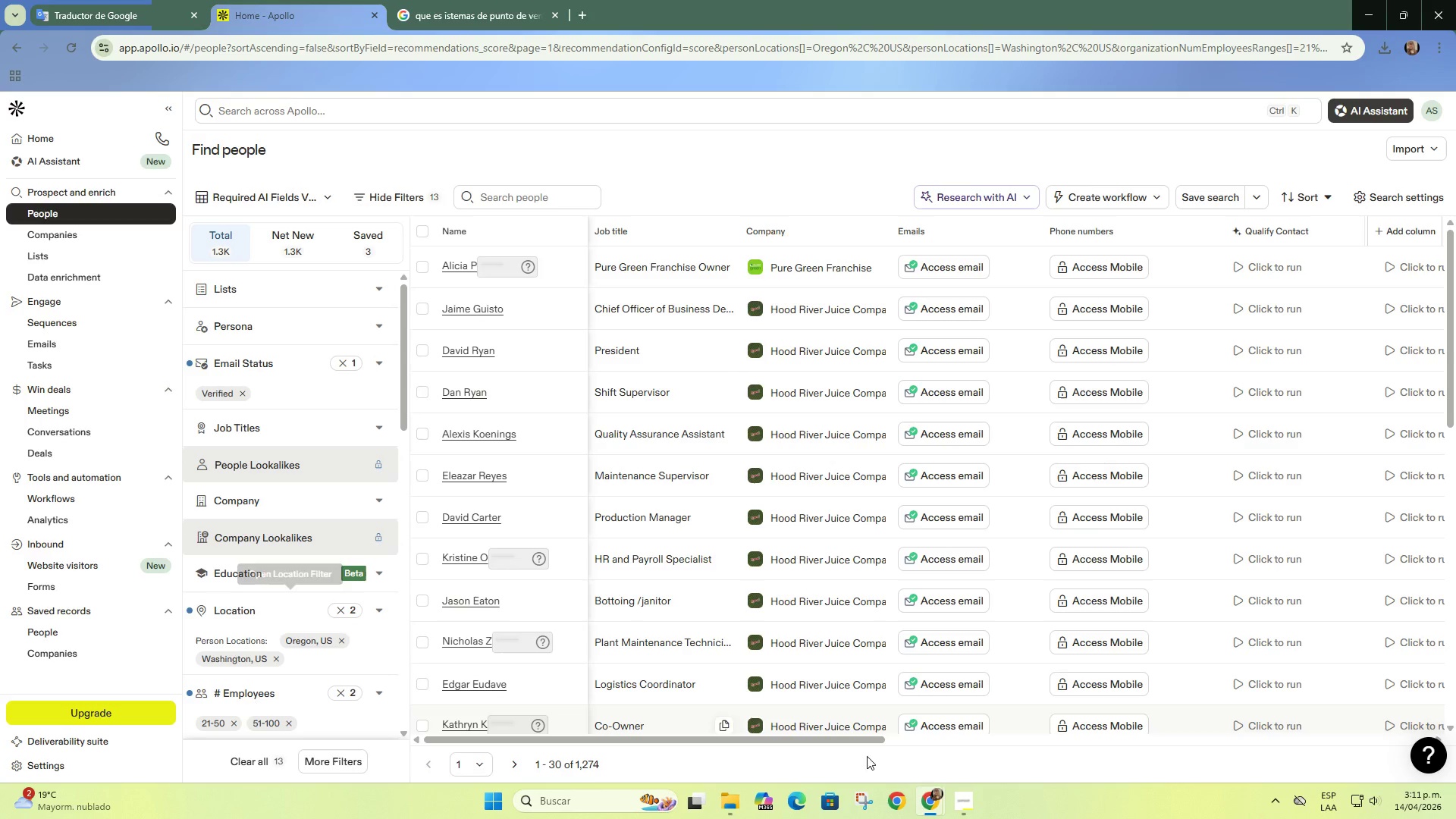 
left_click([964, 798])